 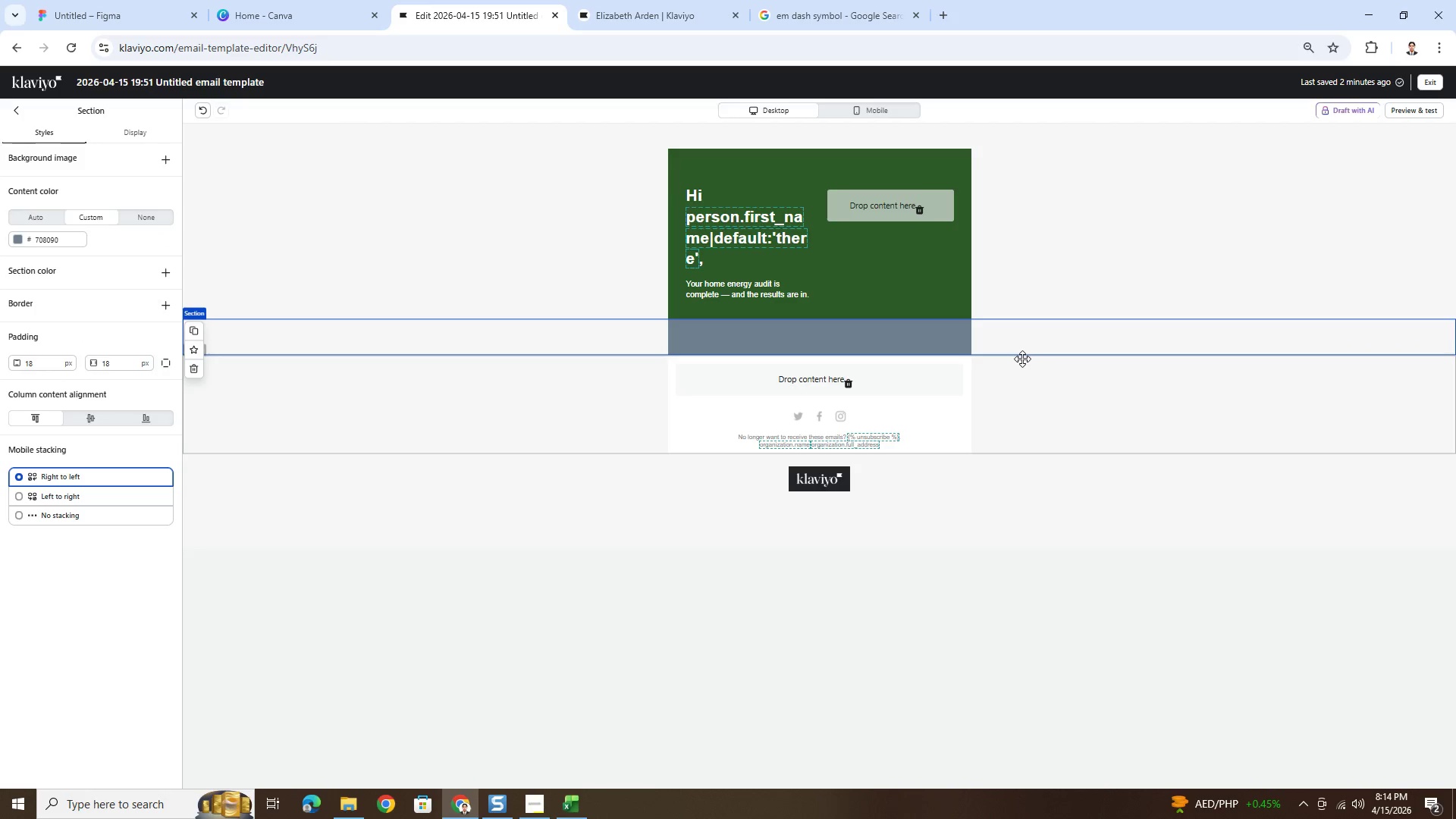 
left_click([196, 329])
 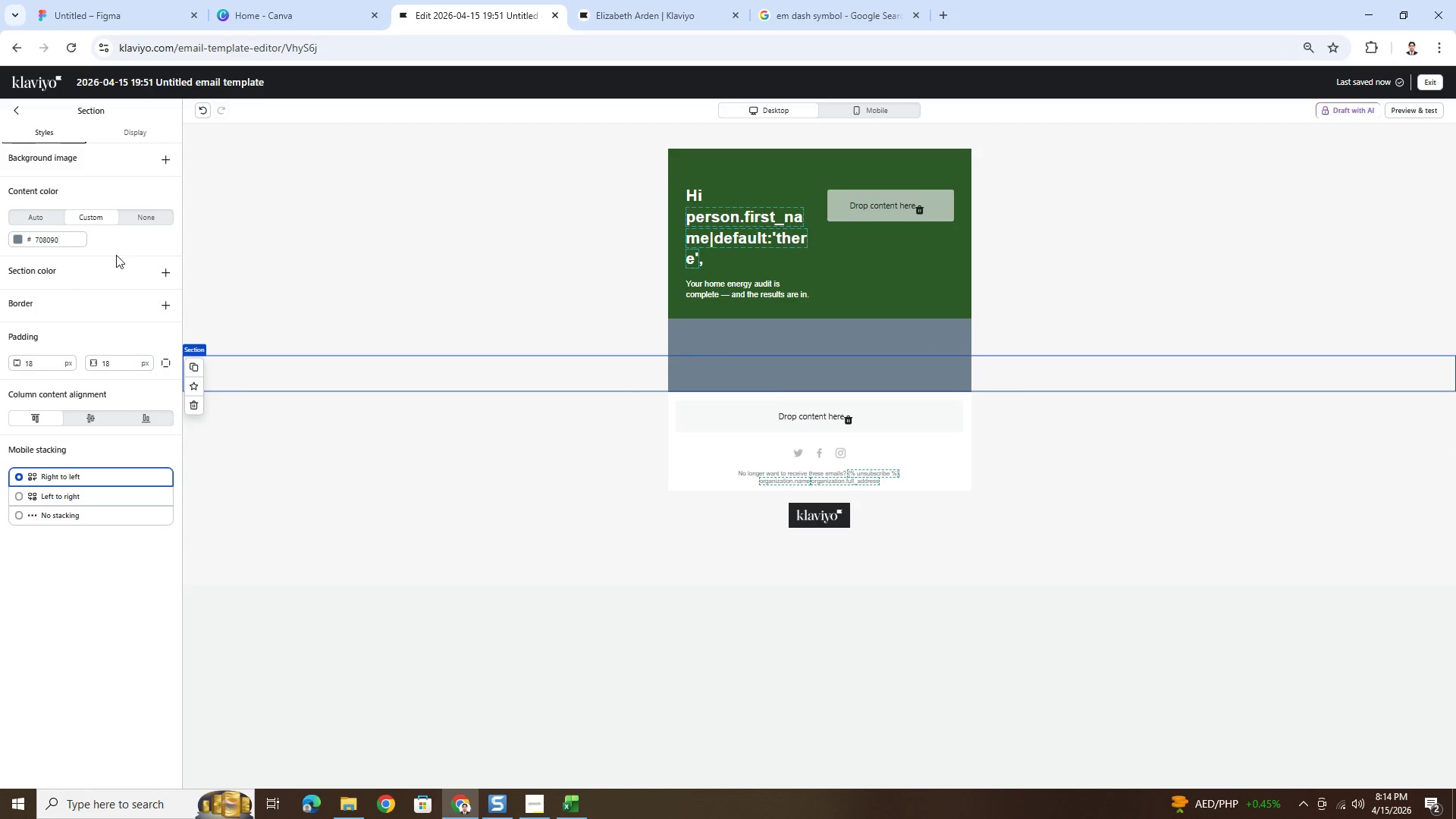 
left_click([39, 214])
 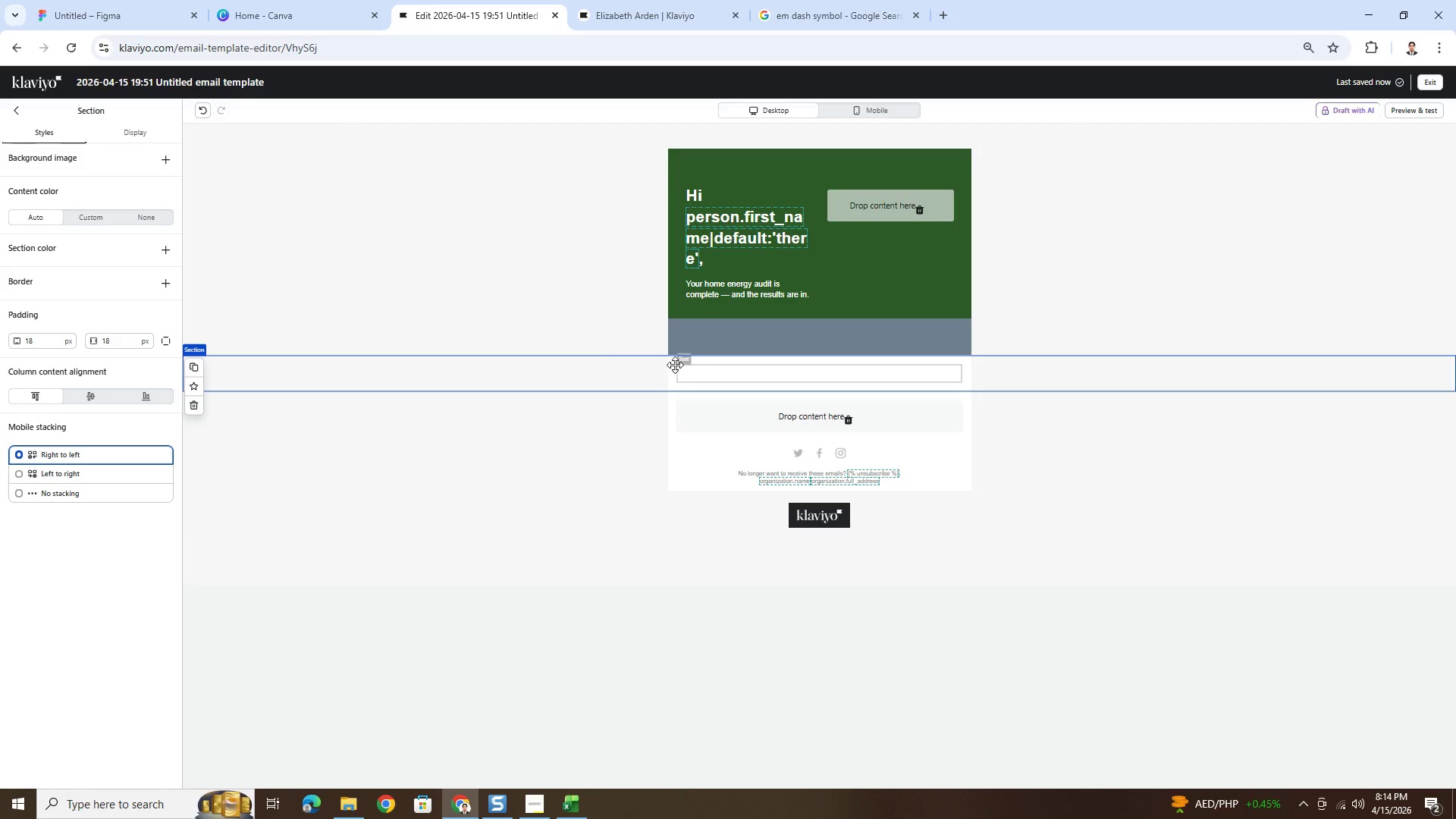 
left_click_drag(start_coordinate=[586, 368], to_coordinate=[591, 331])
 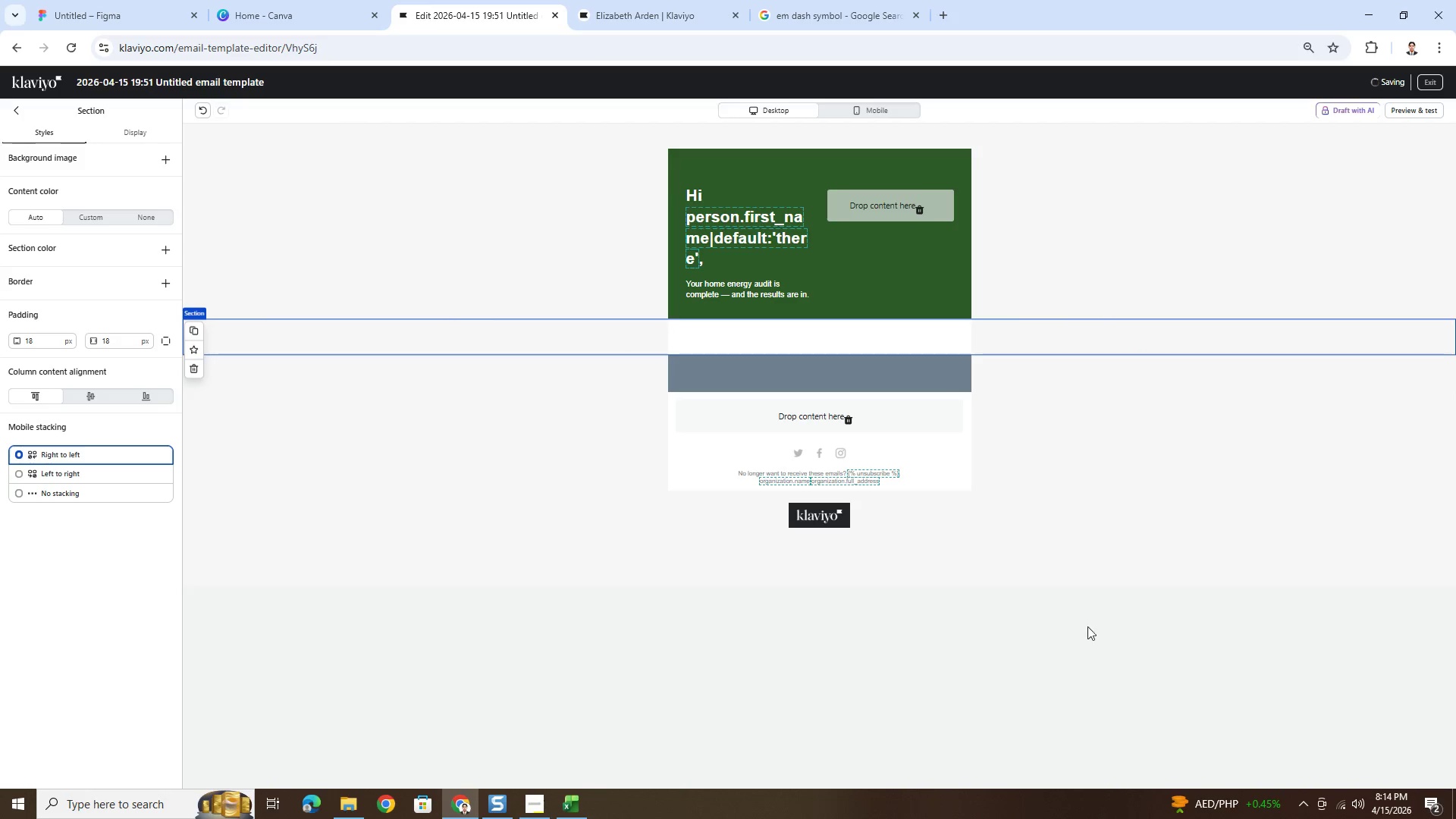 
left_click([1106, 662])
 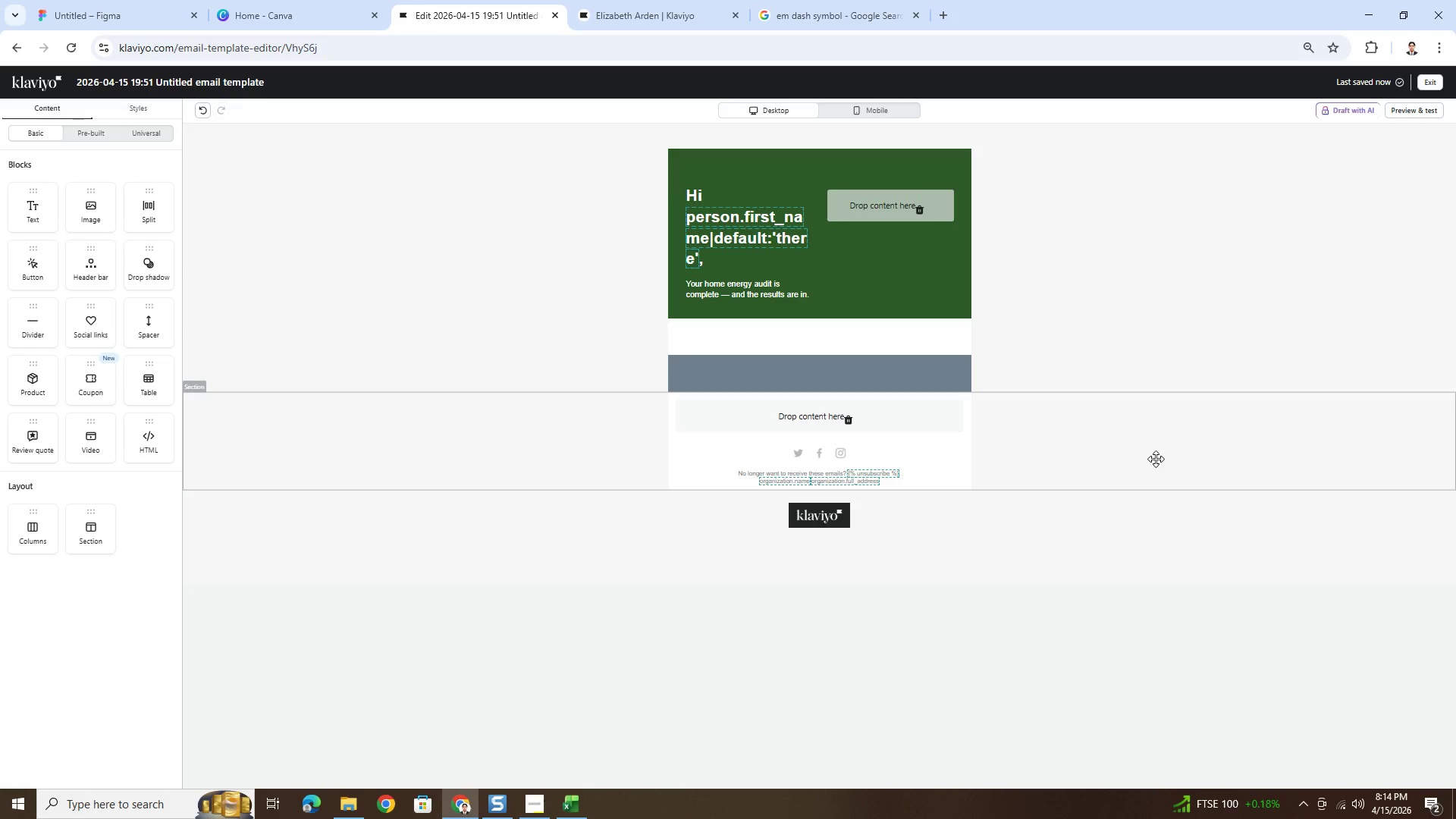 
wait(31.11)
 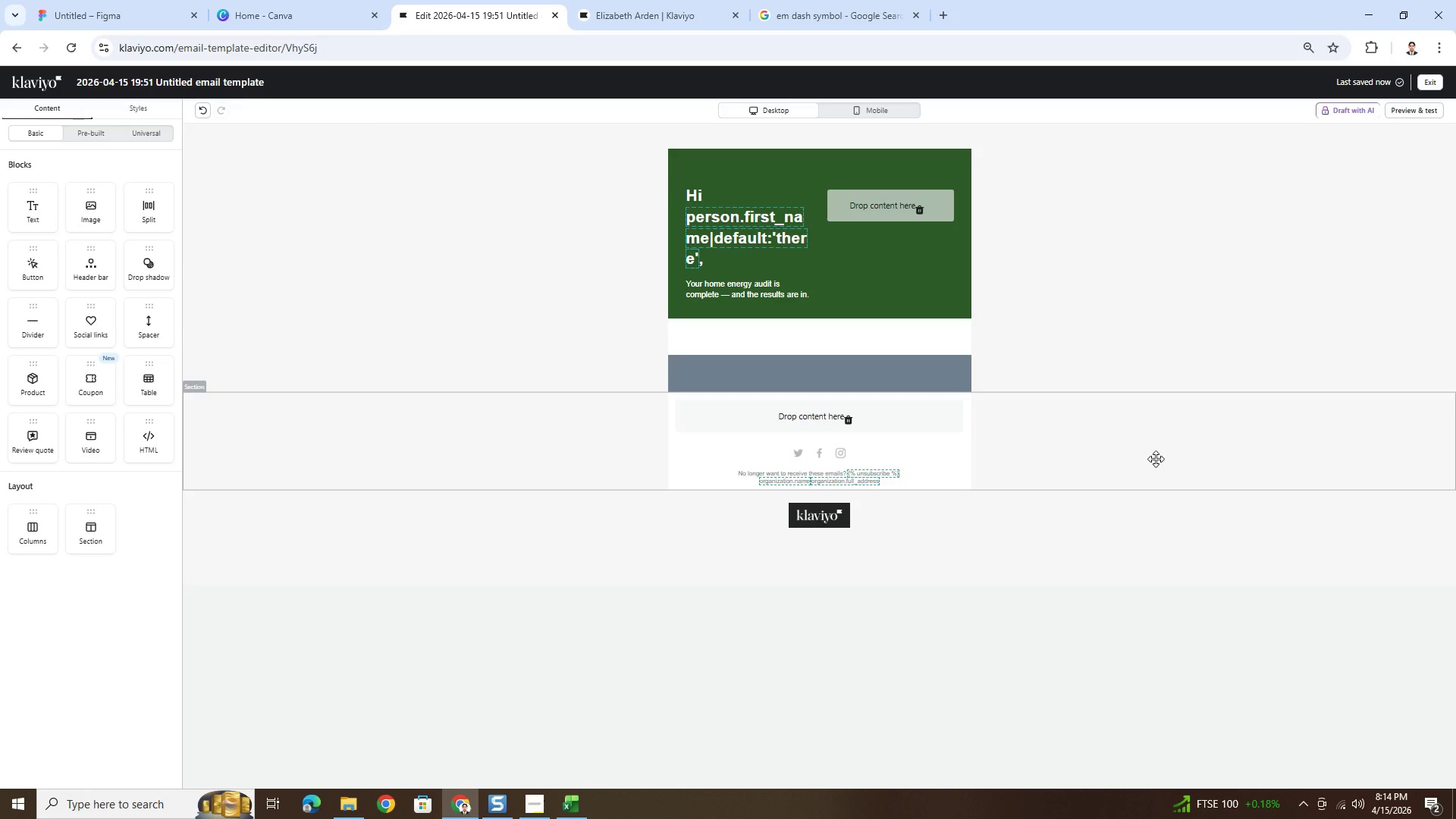 
left_click([909, 219])
 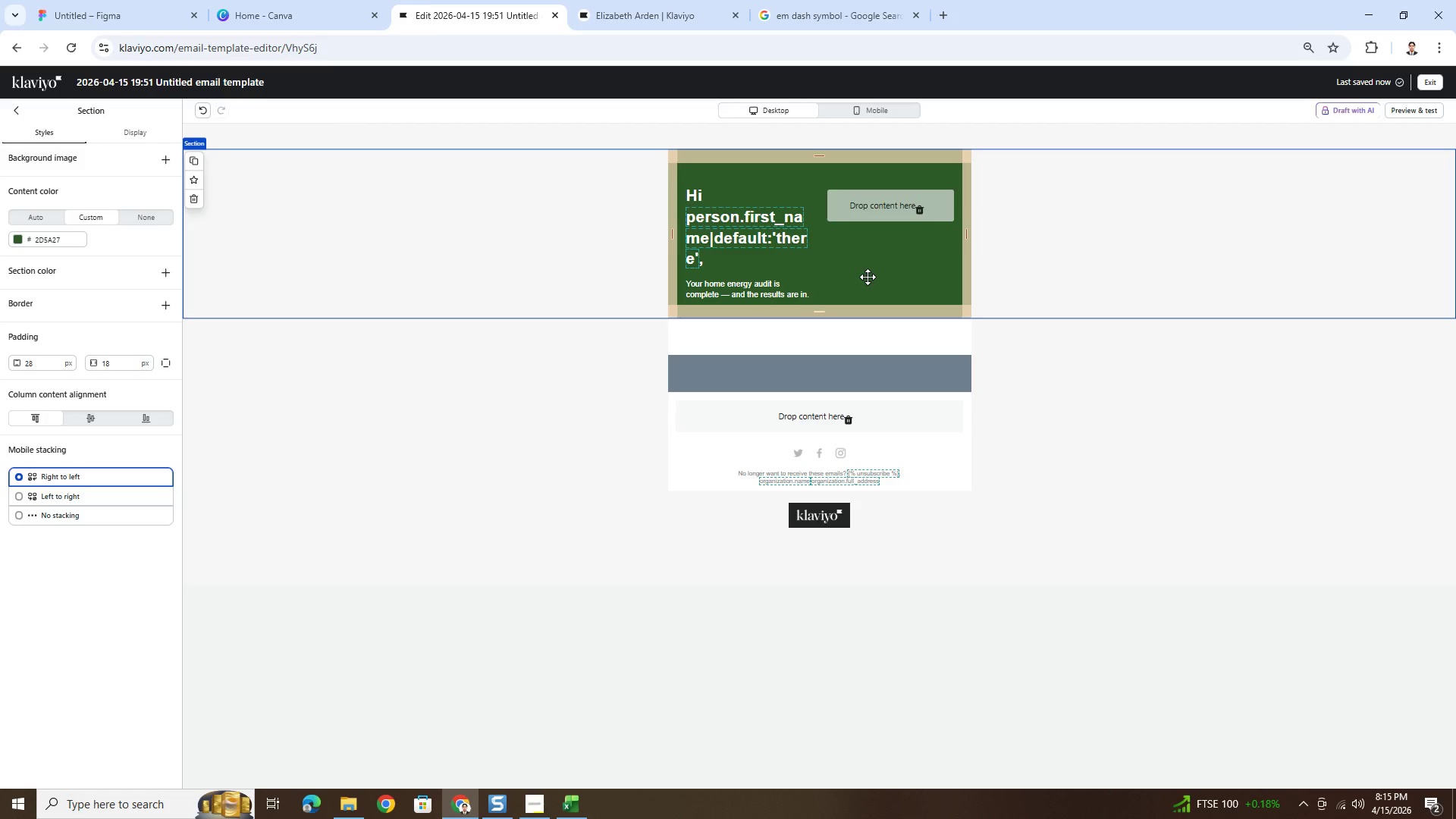 
wait(15.41)
 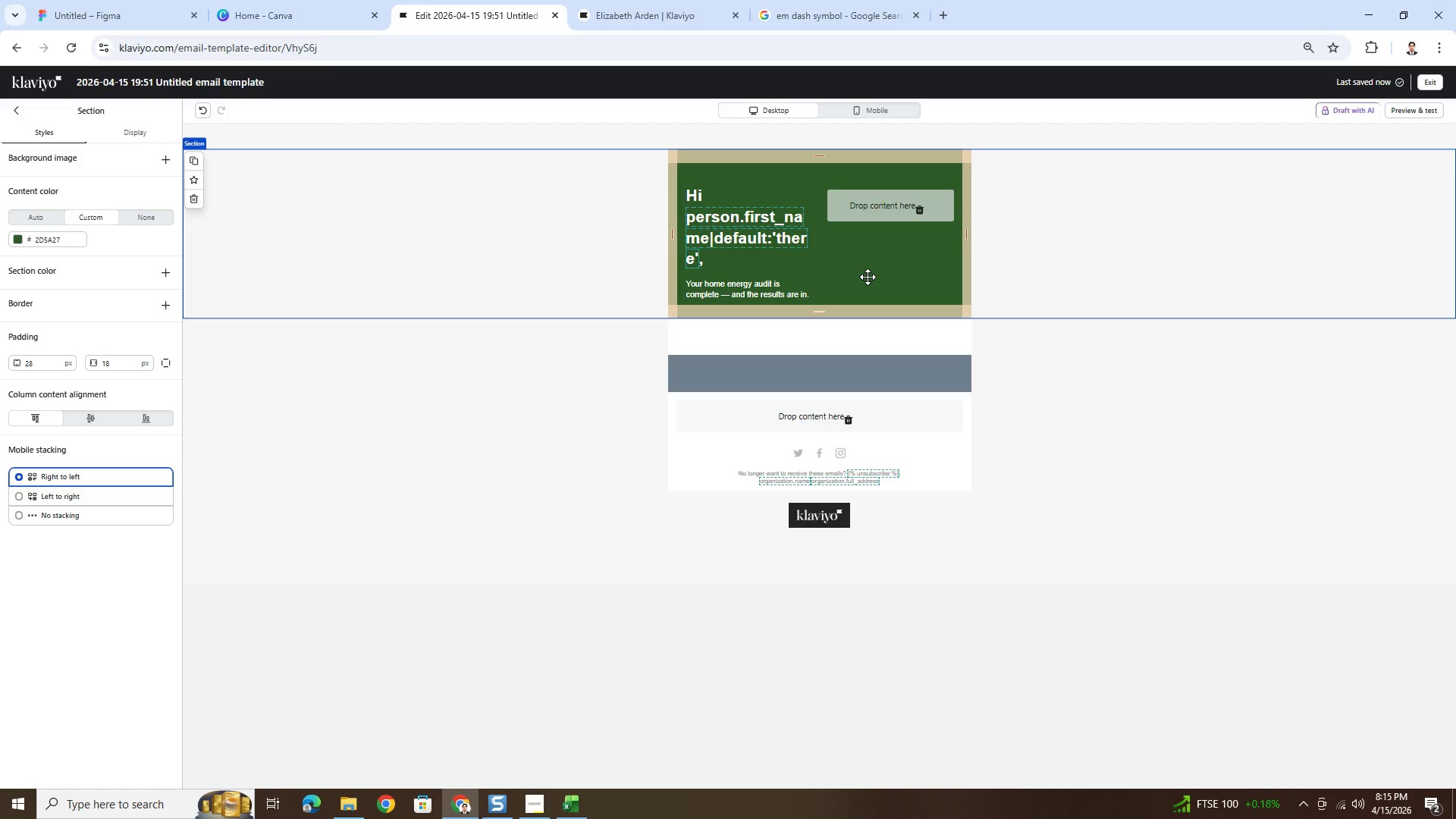 
left_click([860, 339])
 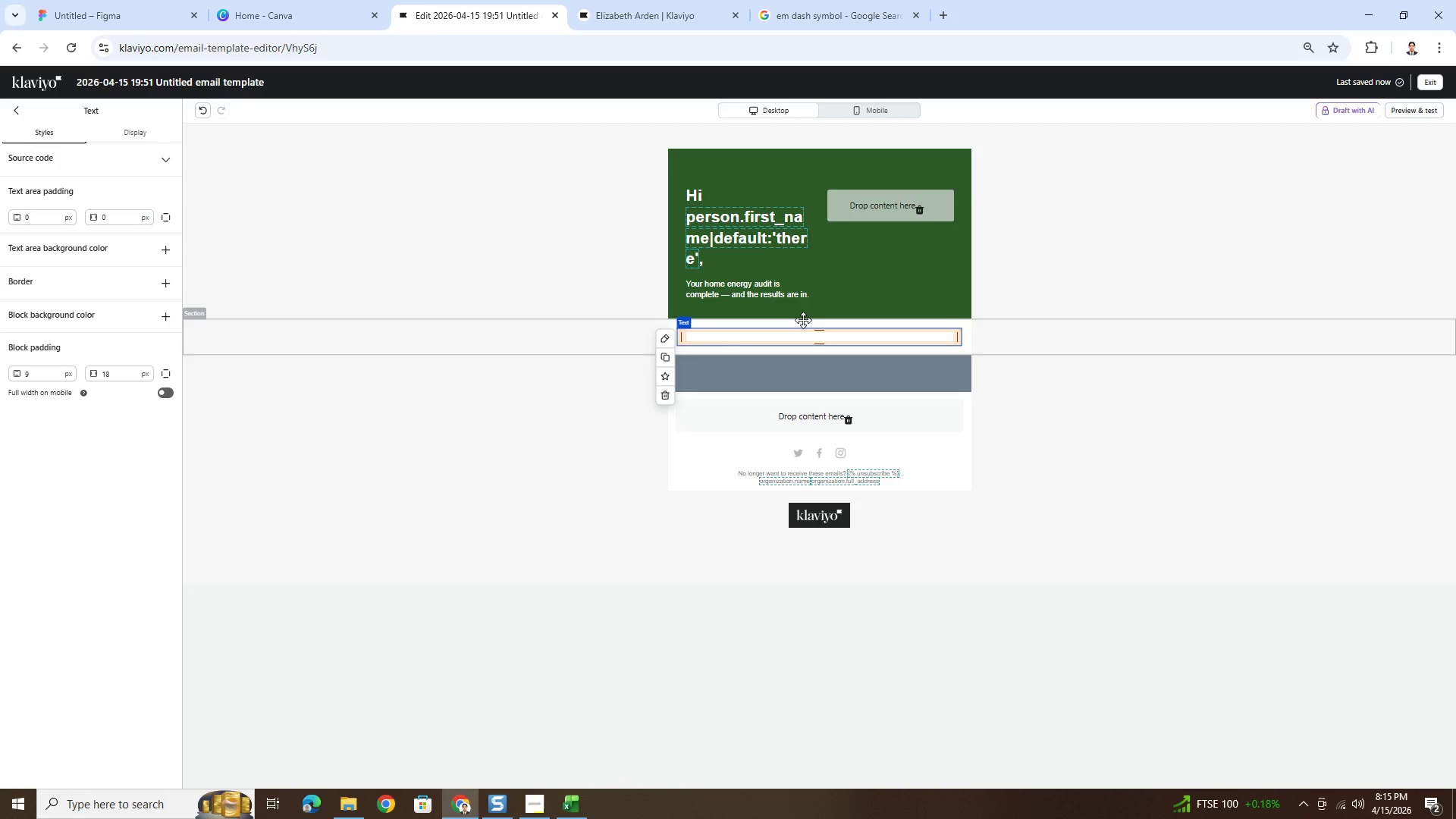 
left_click([803, 320])
 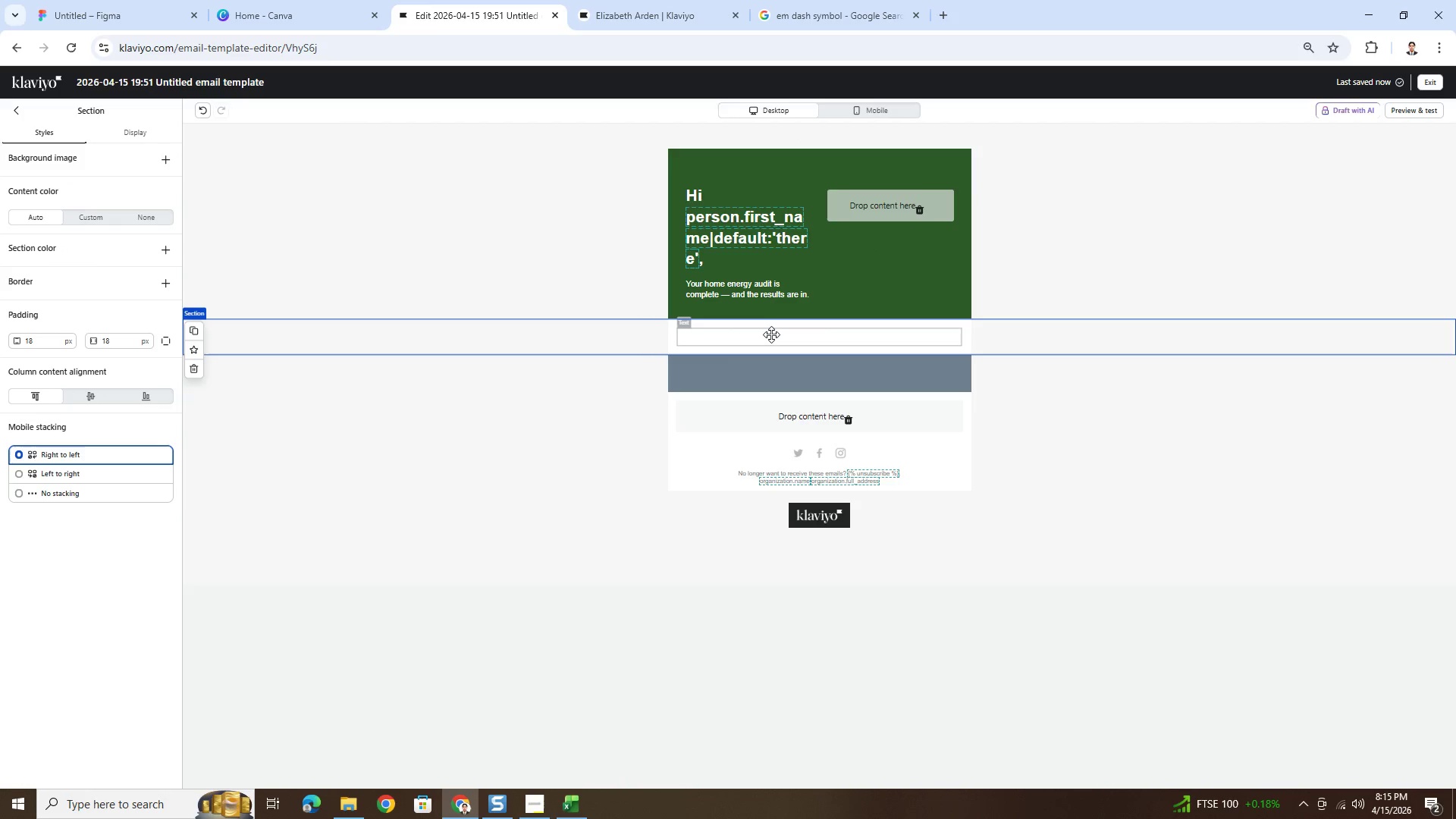 
left_click([771, 334])
 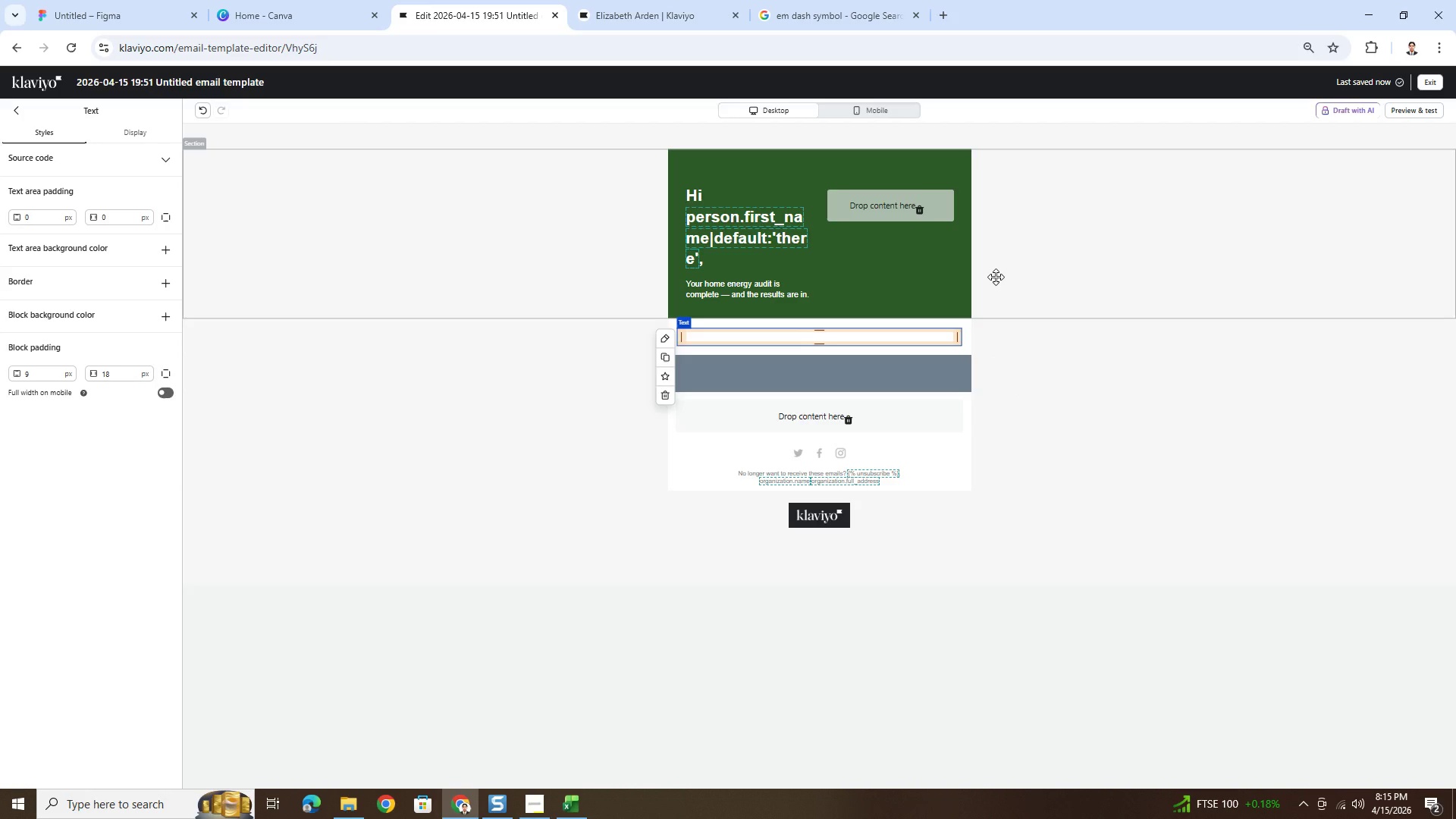 
wait(14.33)
 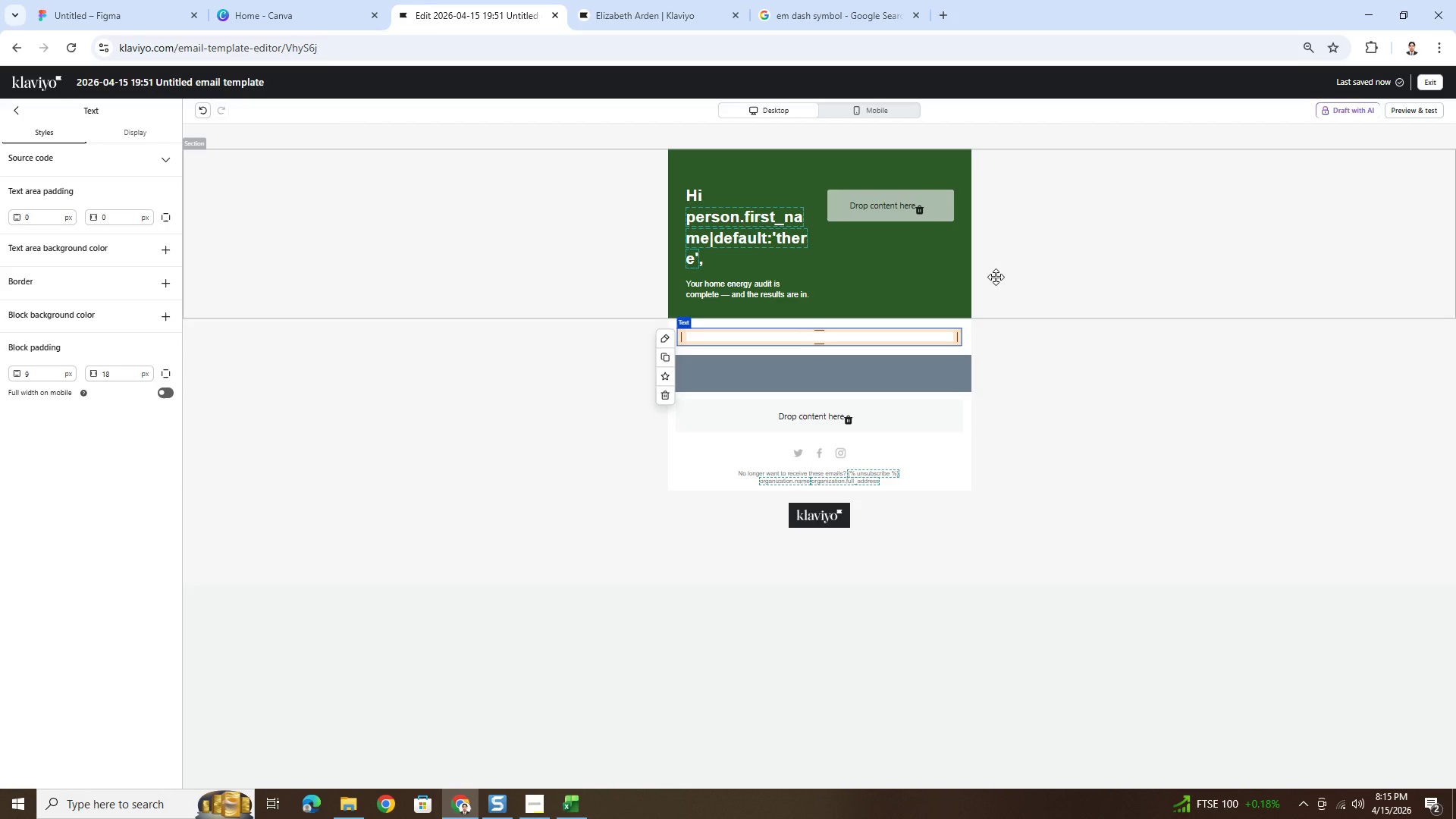 
left_click([15, 119])
 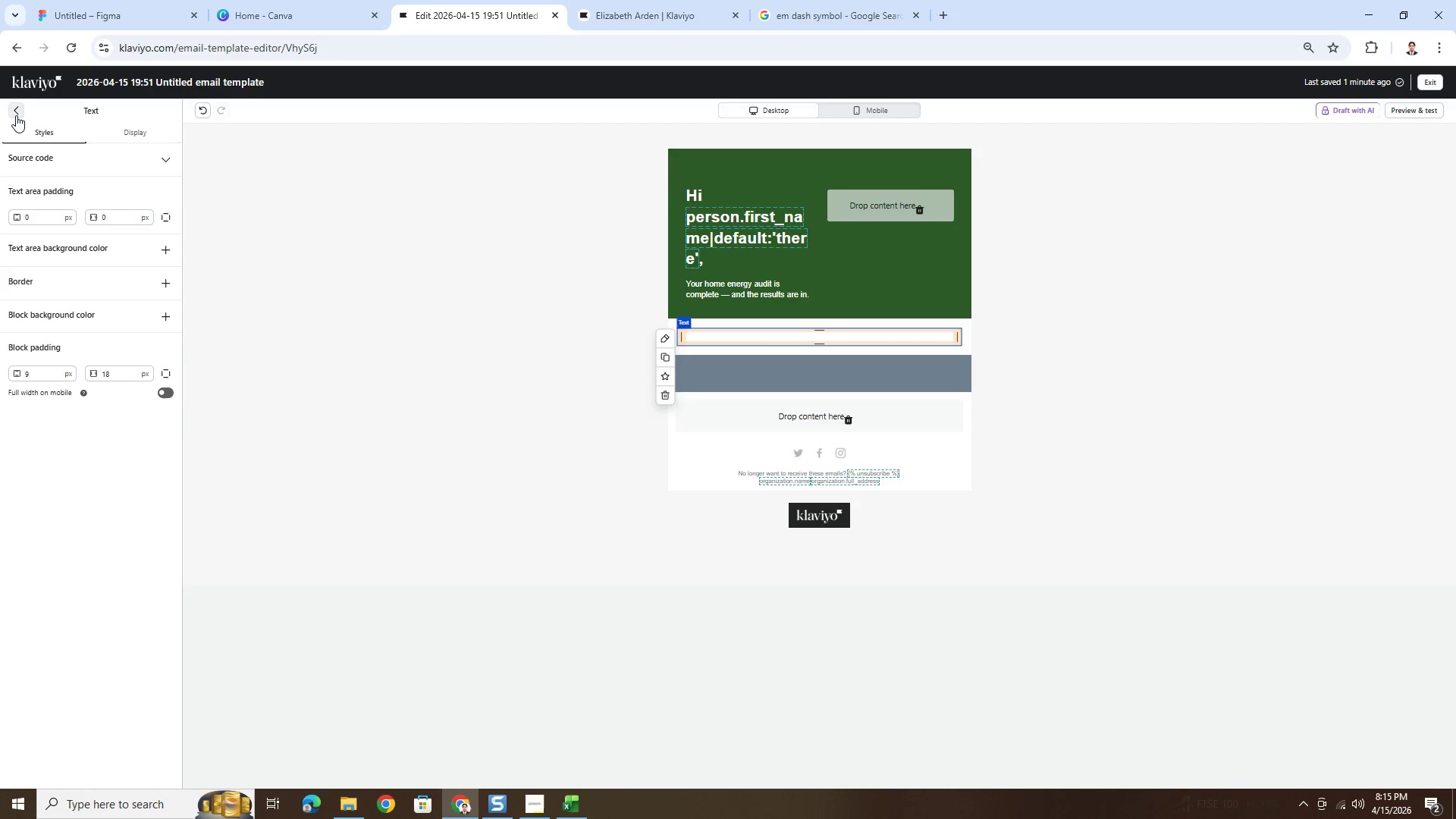 
left_click([16, 115])
 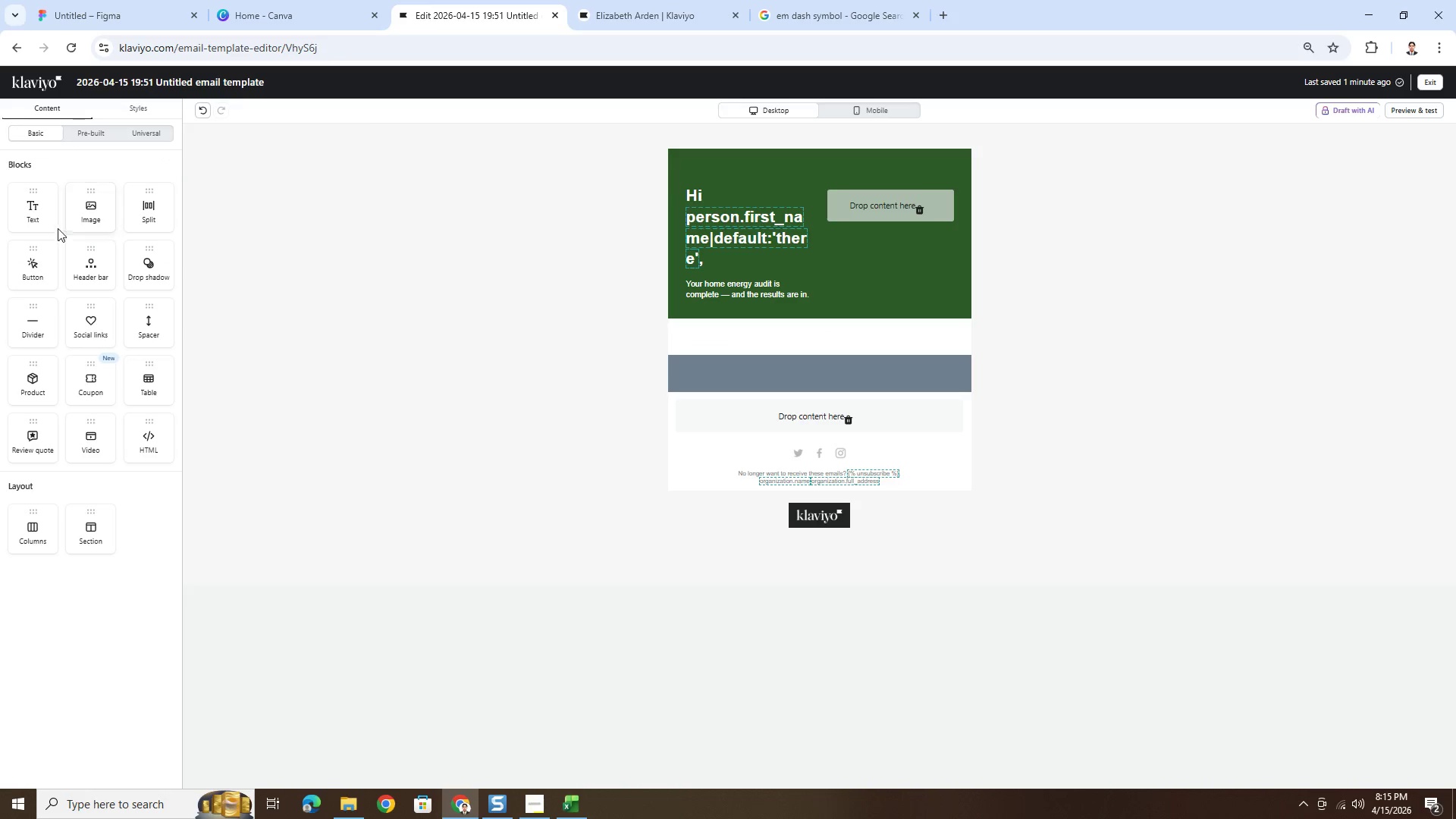 
left_click_drag(start_coordinate=[39, 215], to_coordinate=[800, 344])
 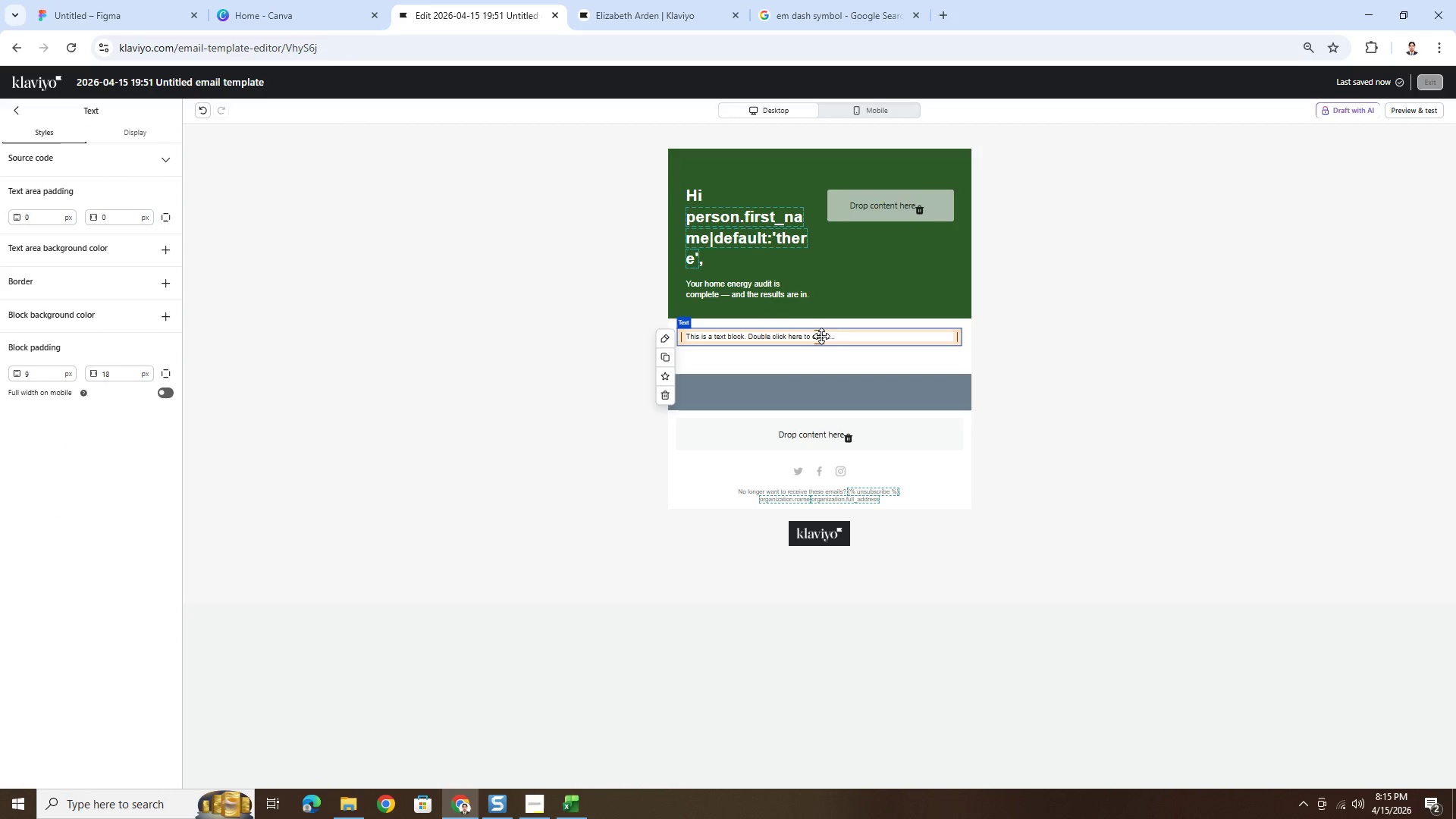 
double_click([821, 336])
 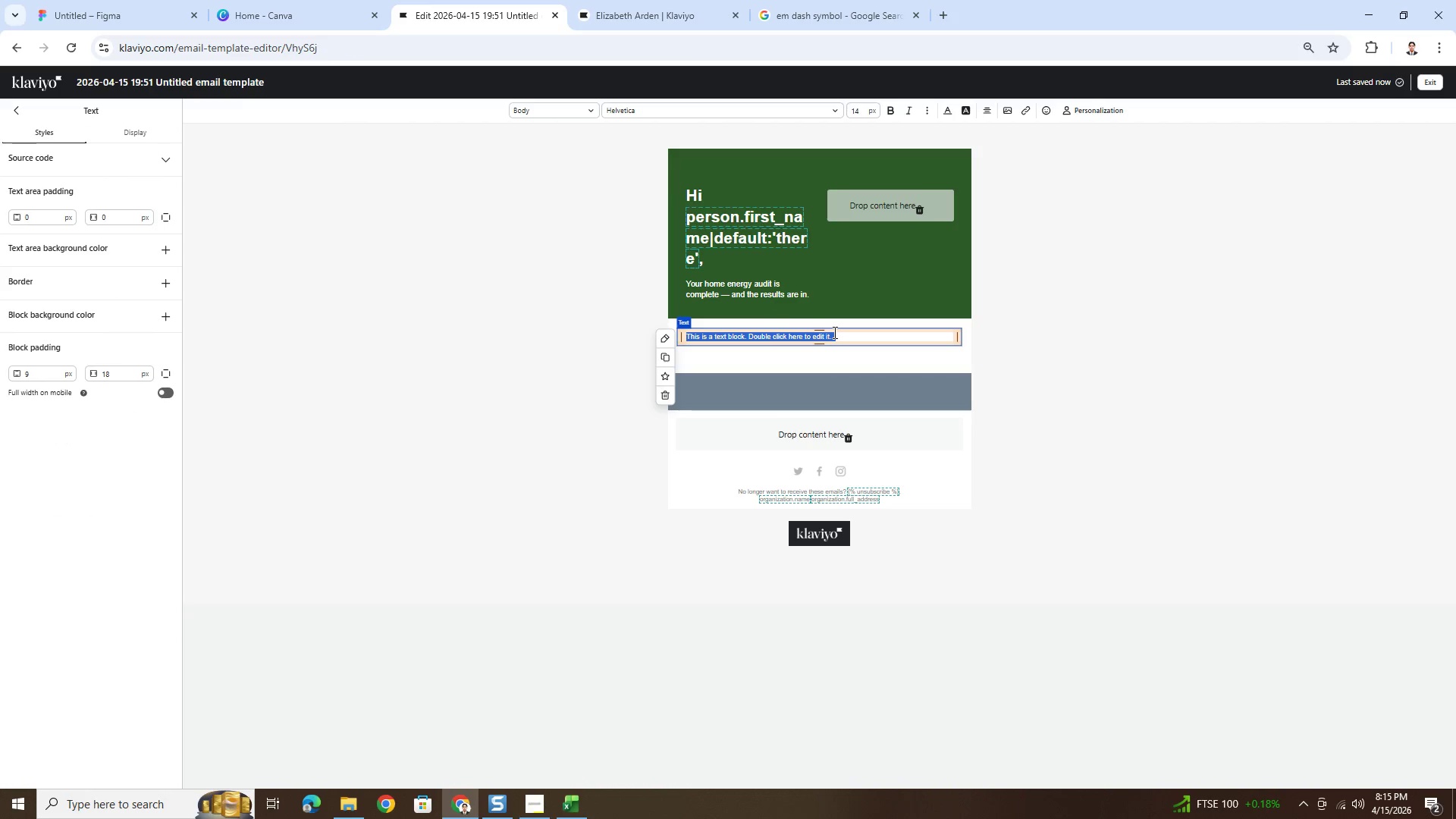 
key(CapsLock)
 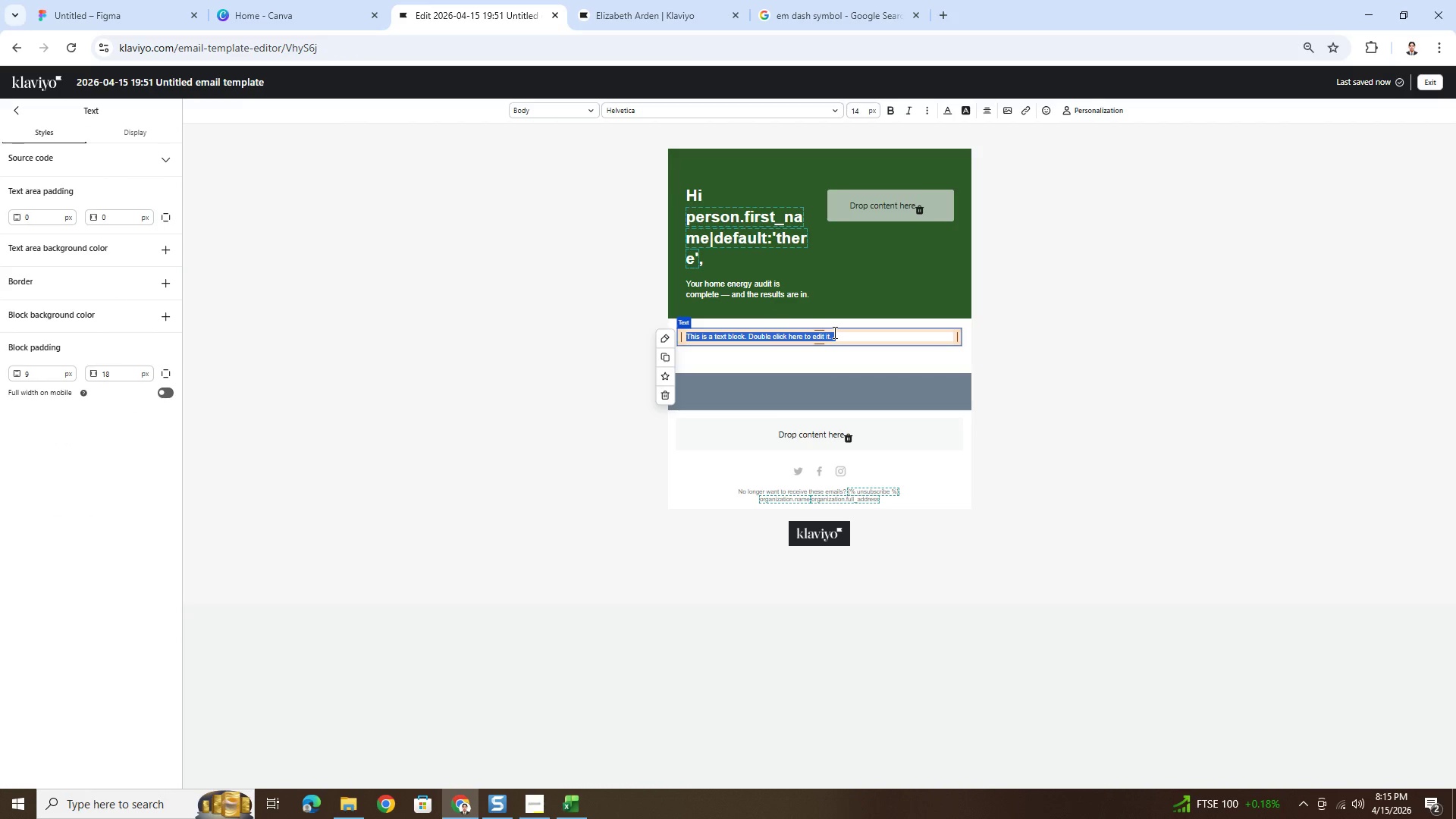 
type(YOUR HOME E)
key(Backspace)
key(Backspace)
type('S EFFIC)
key(Backspace)
key(Backspace)
type(CIENCY SCORE)
 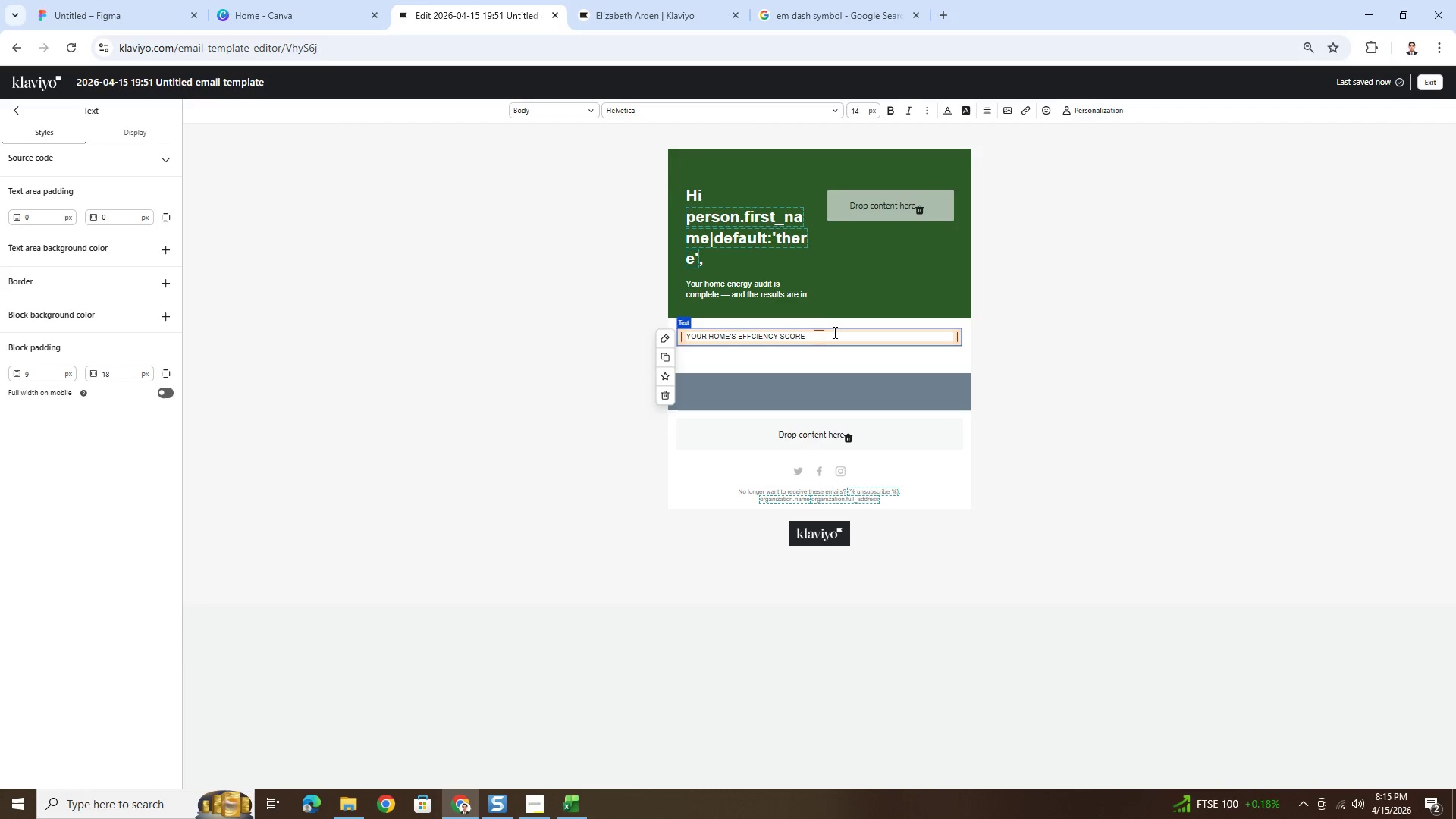 
double_click([833, 332])
 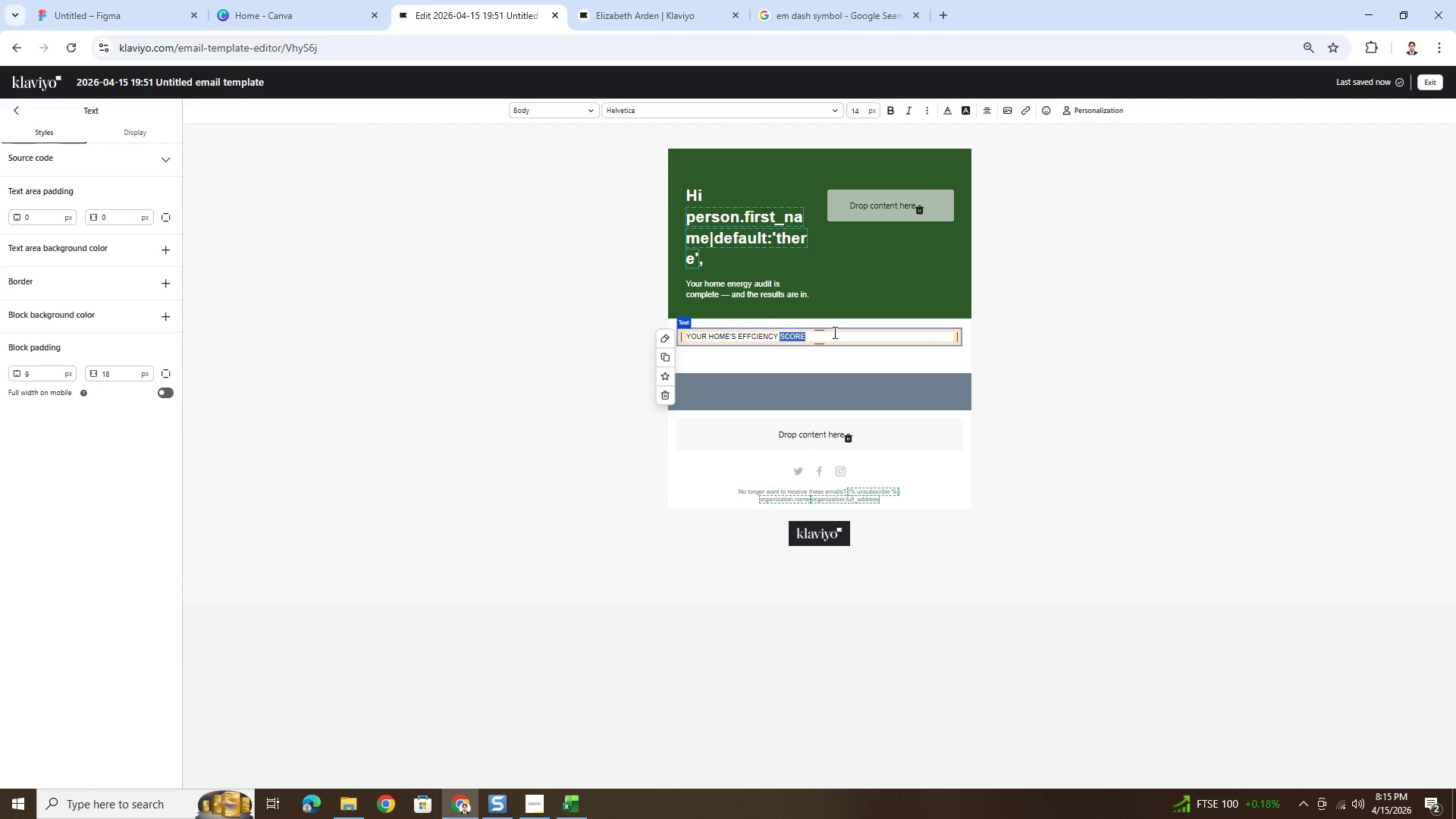 
triple_click([833, 332])
 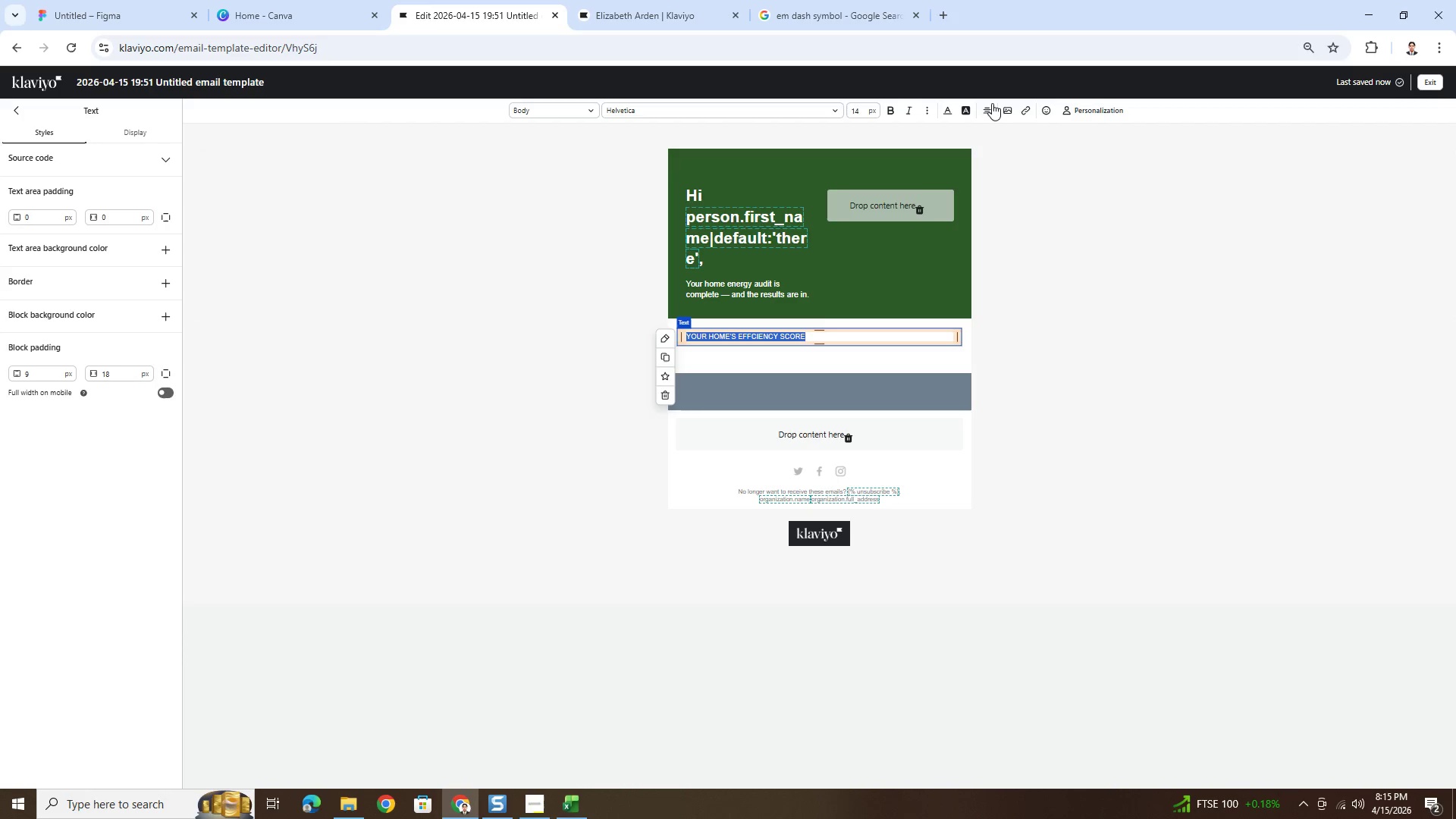 
left_click([990, 105])
 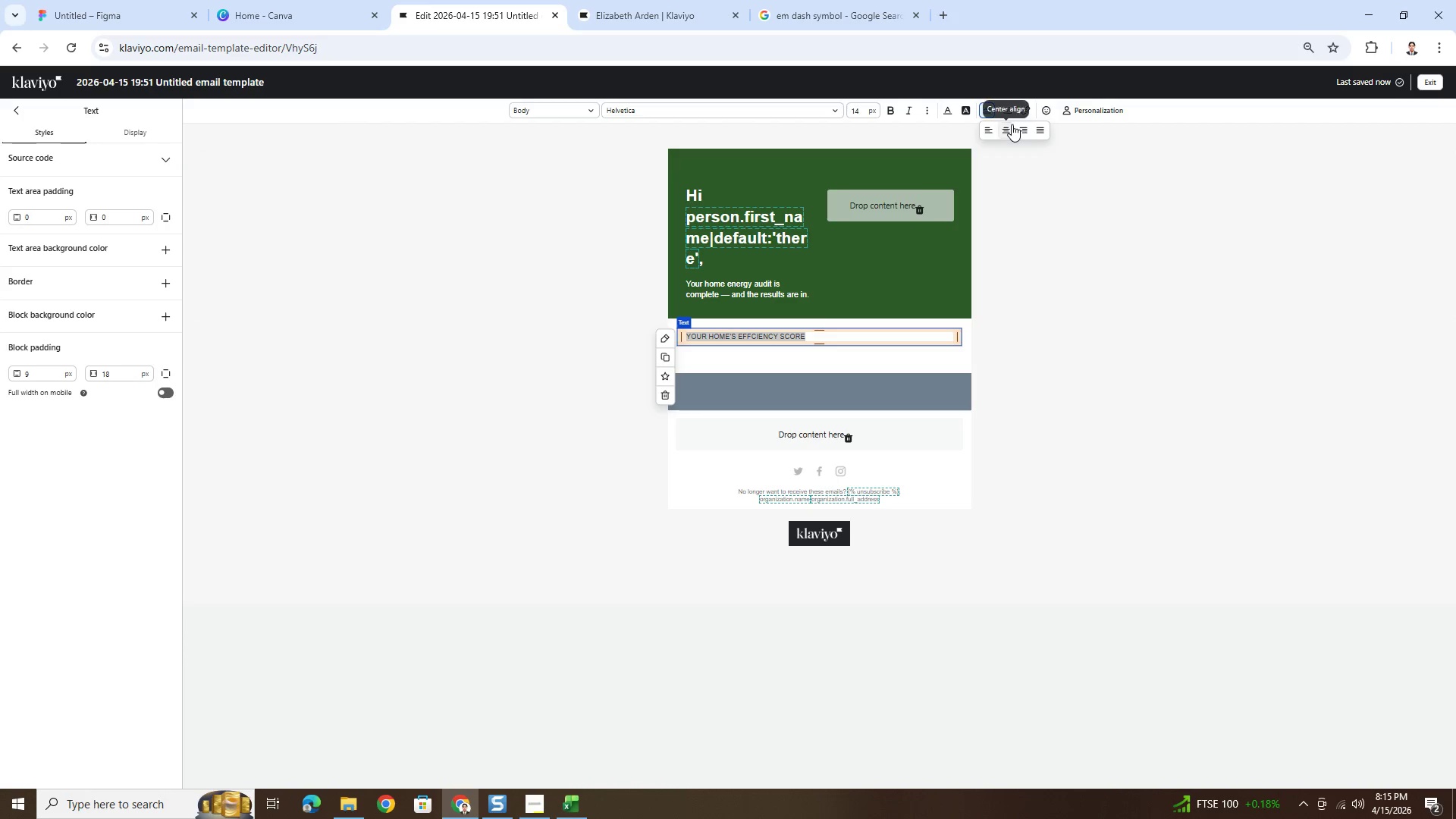 
left_click([1012, 124])
 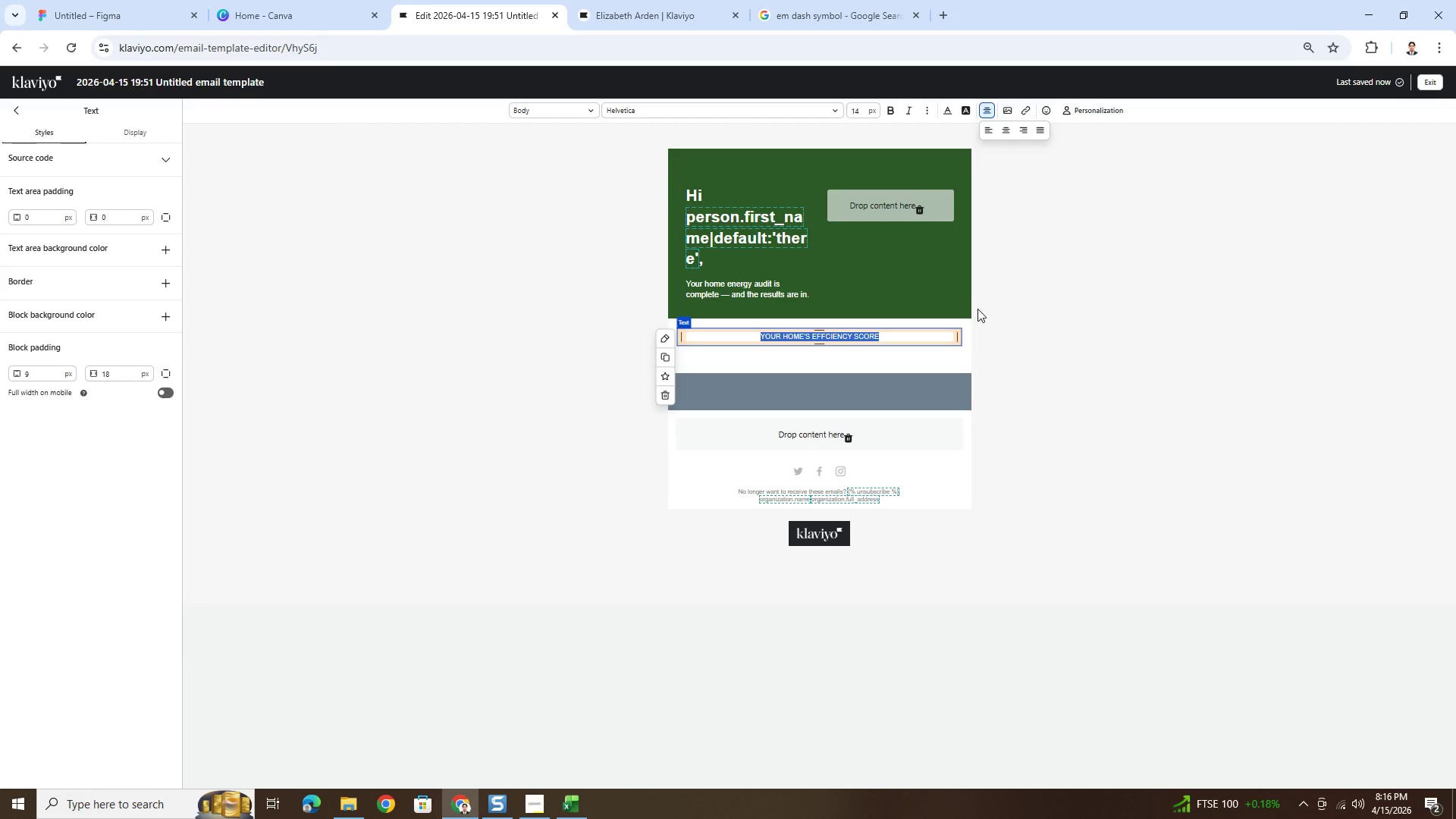 
wait(23.02)
 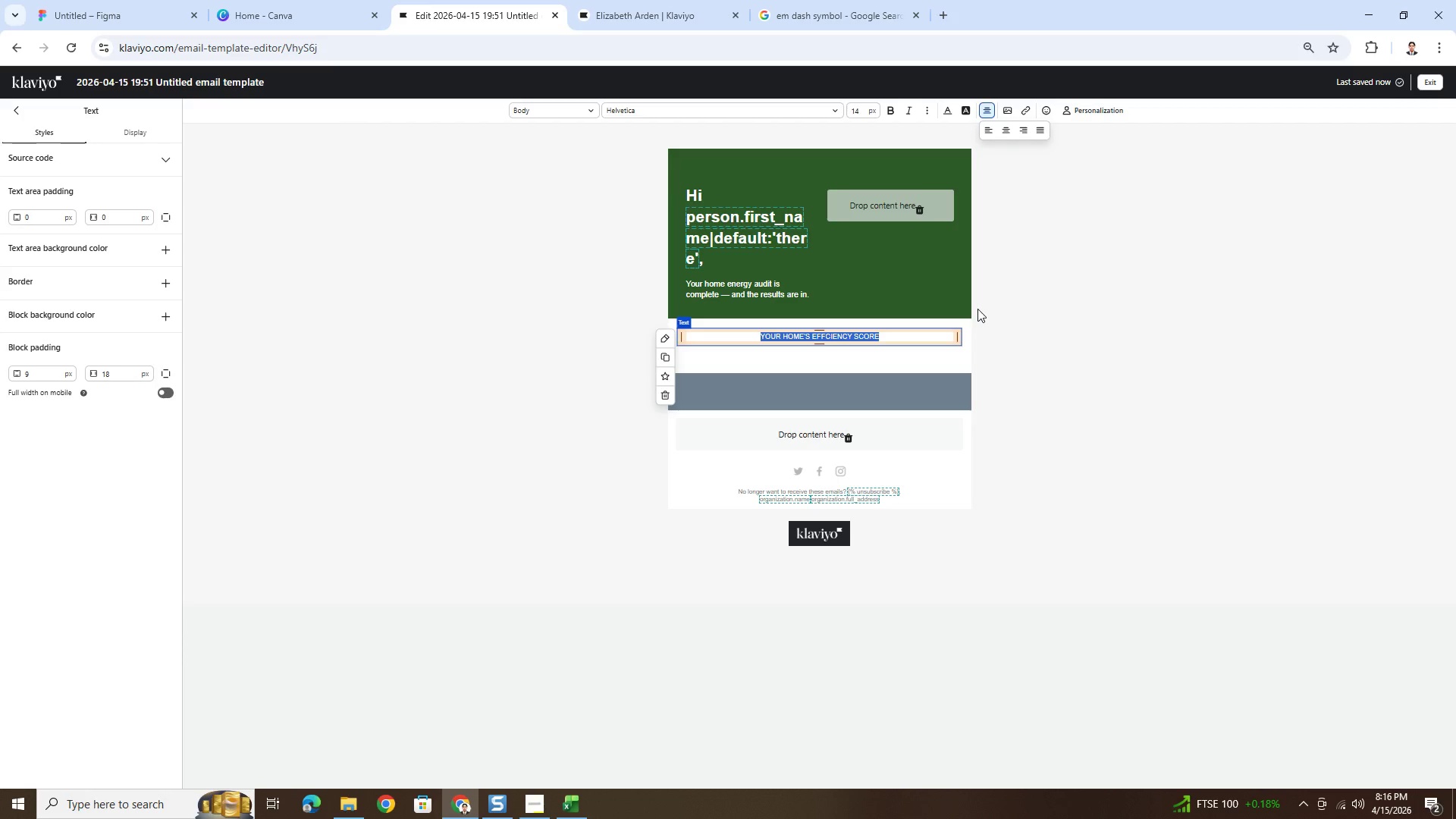 
left_click([1036, 335])
 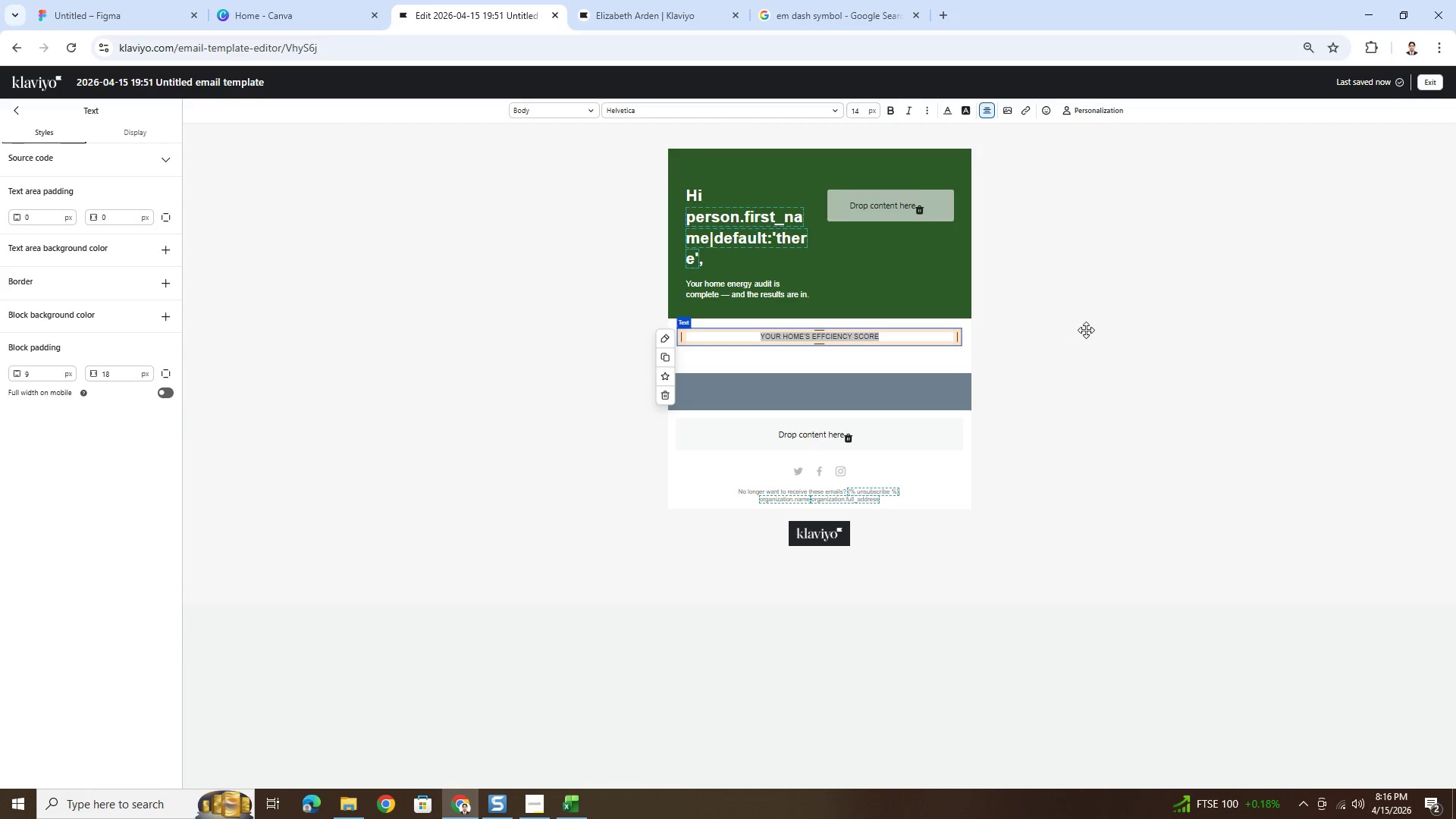 
left_click([1097, 330])
 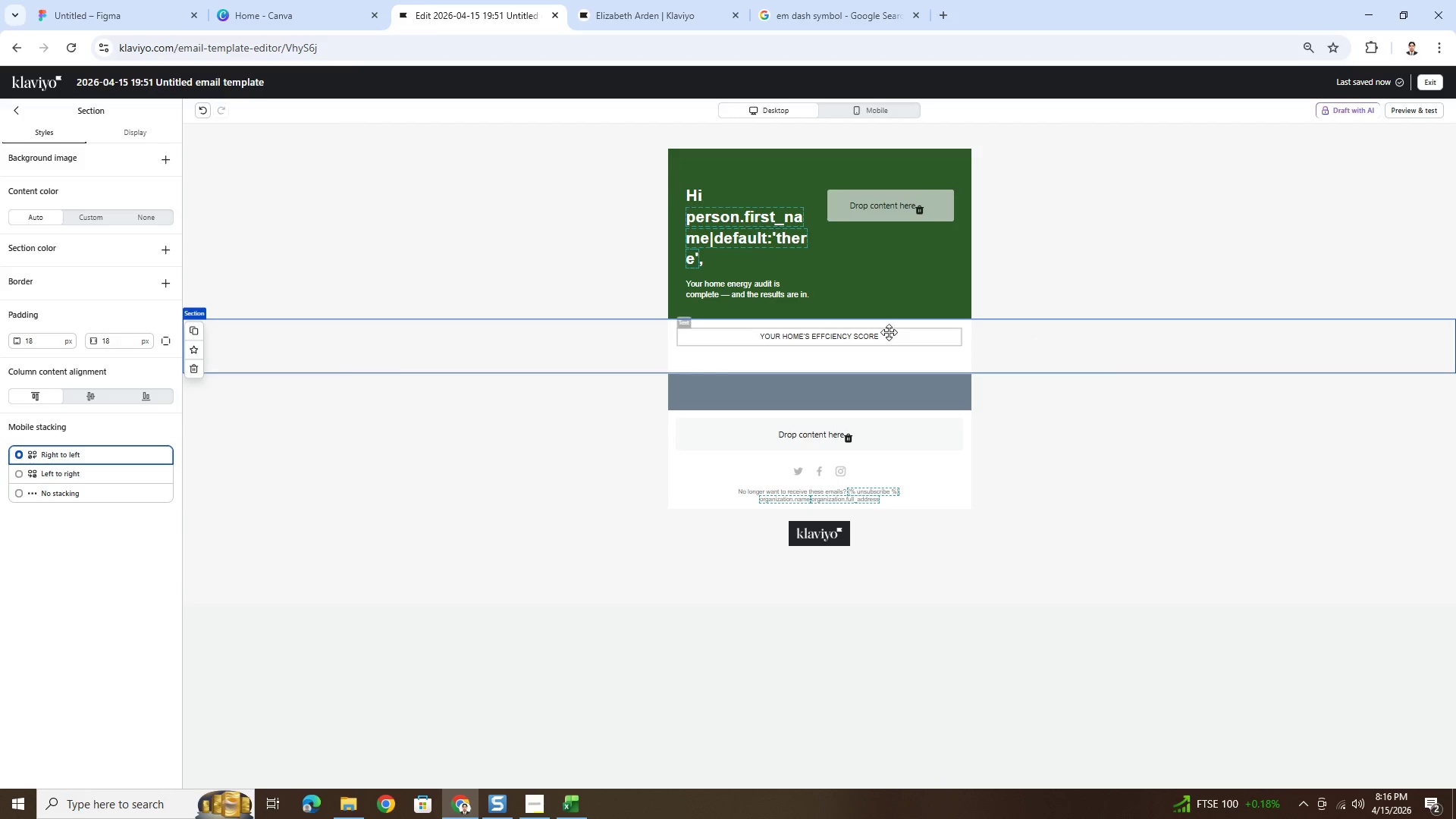 
double_click([887, 331])
 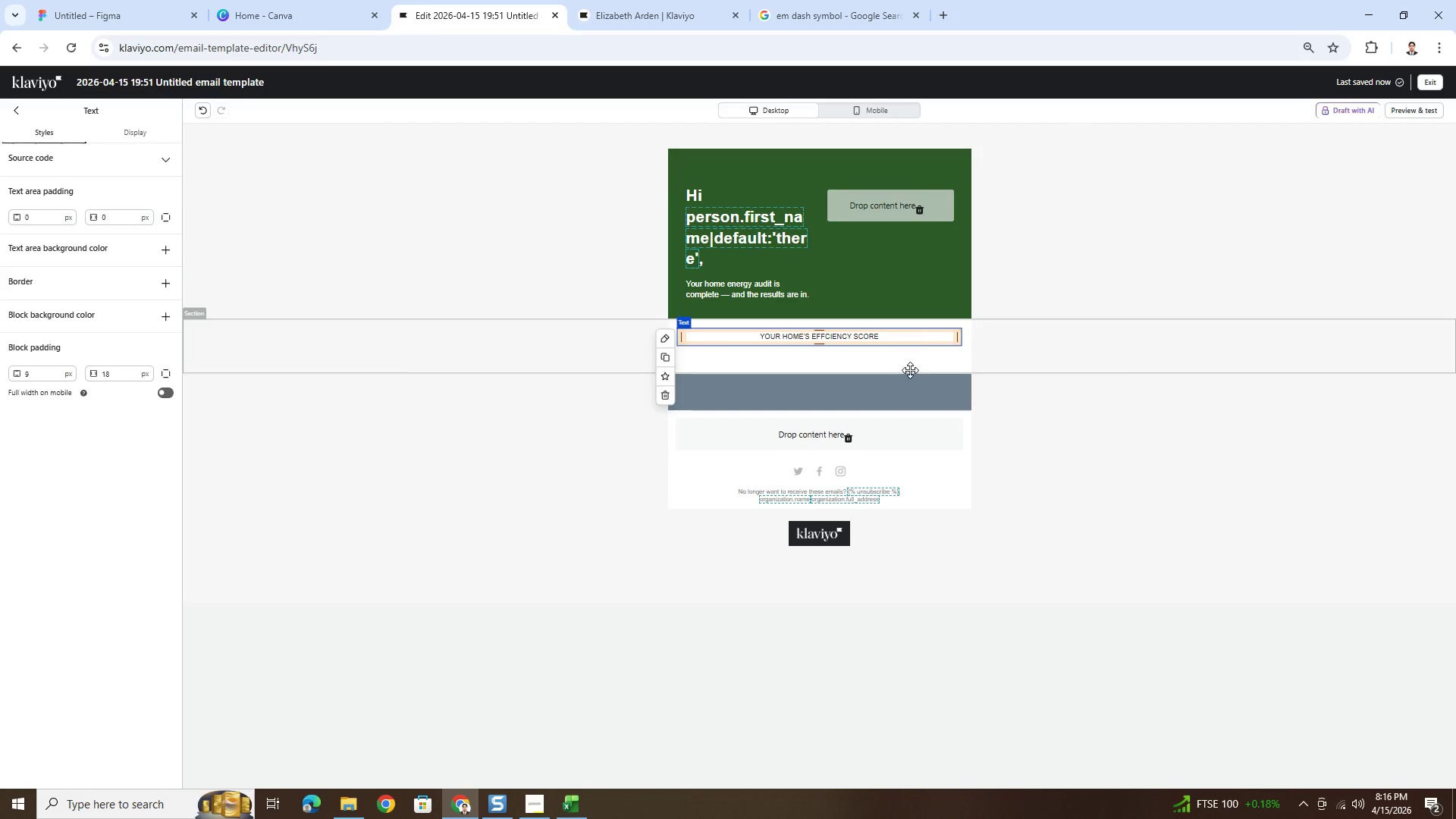 
double_click([913, 338])
 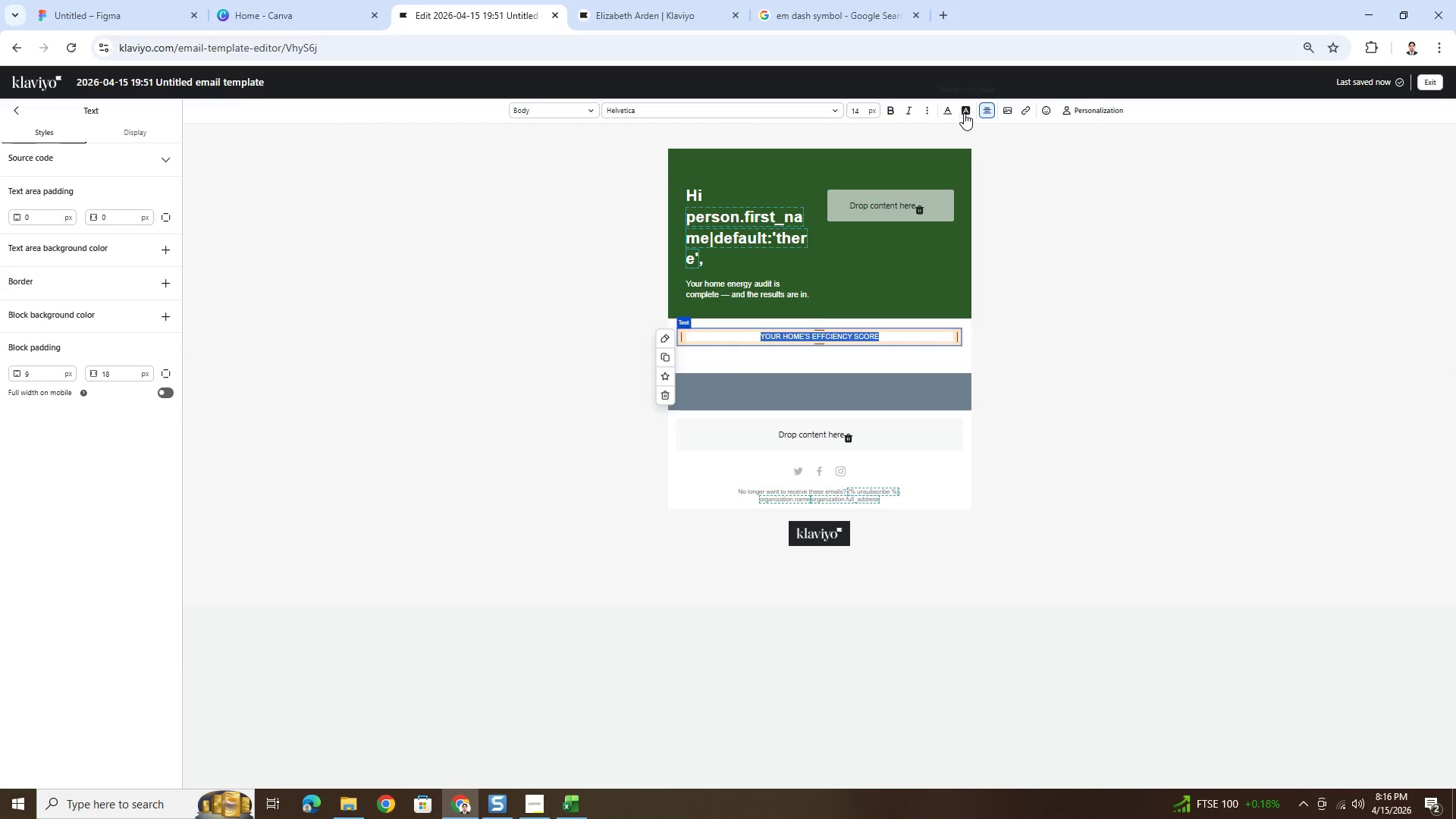 
left_click([954, 111])
 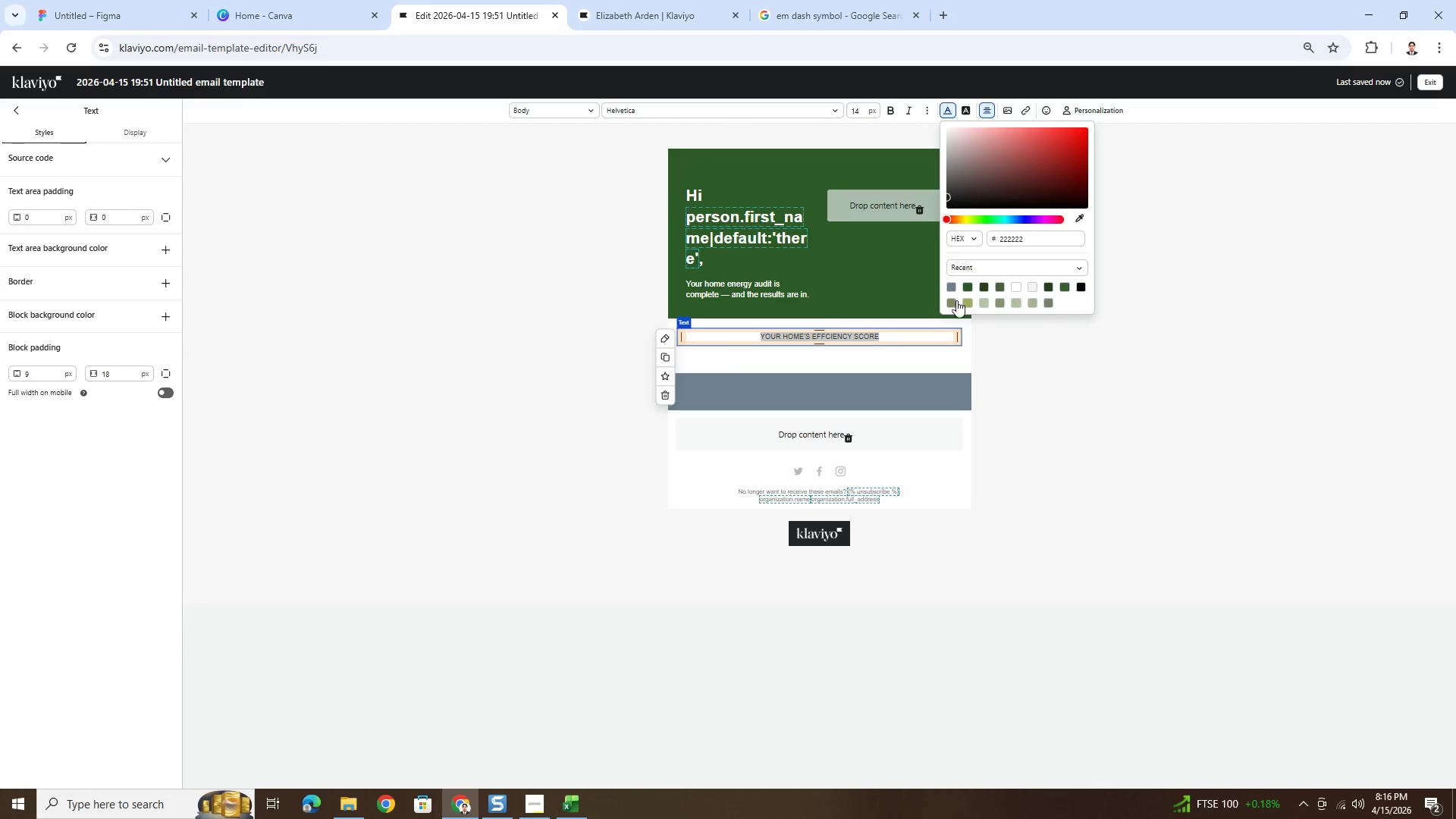 
left_click([859, 110])
 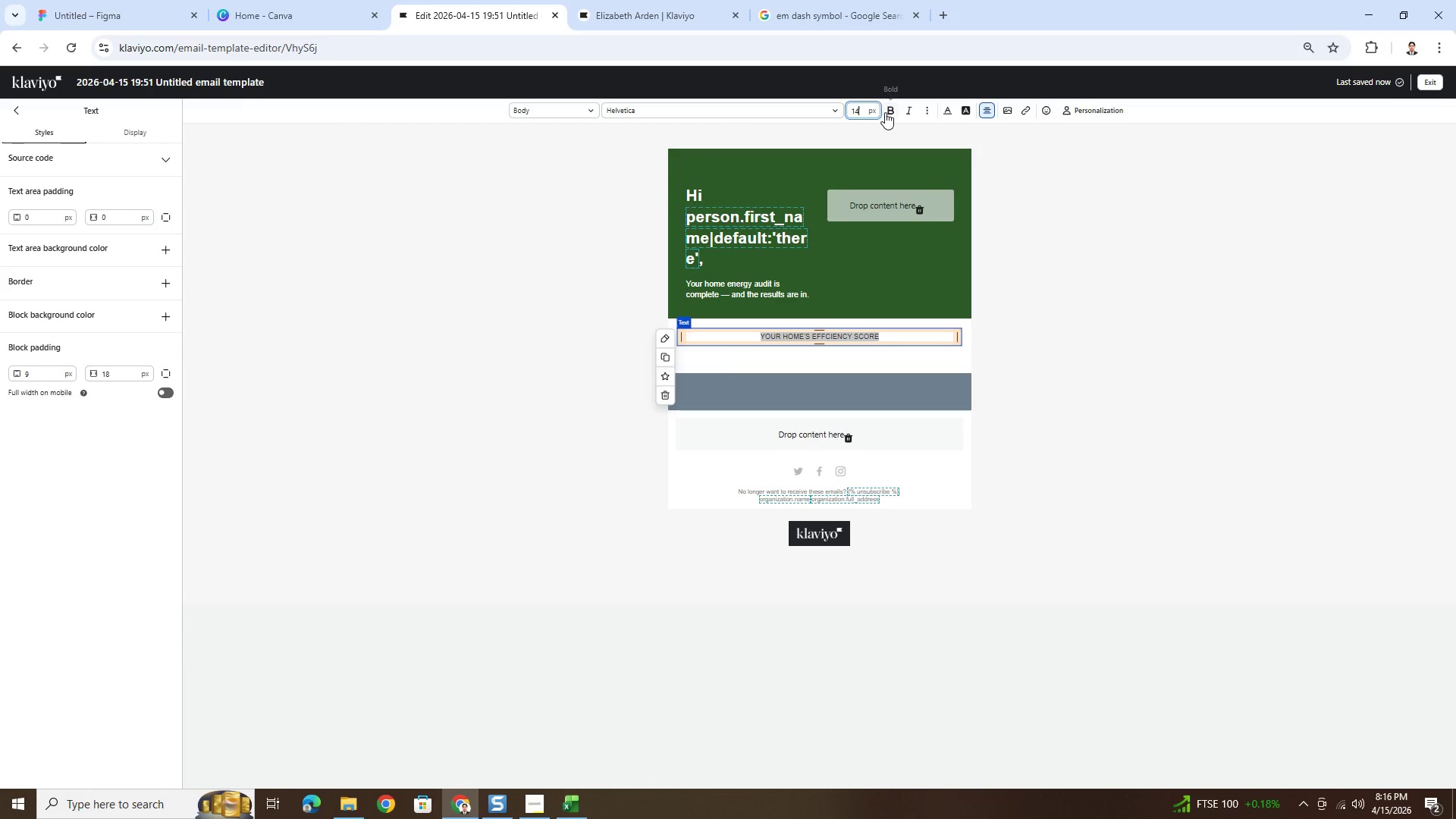 
left_click([888, 112])
 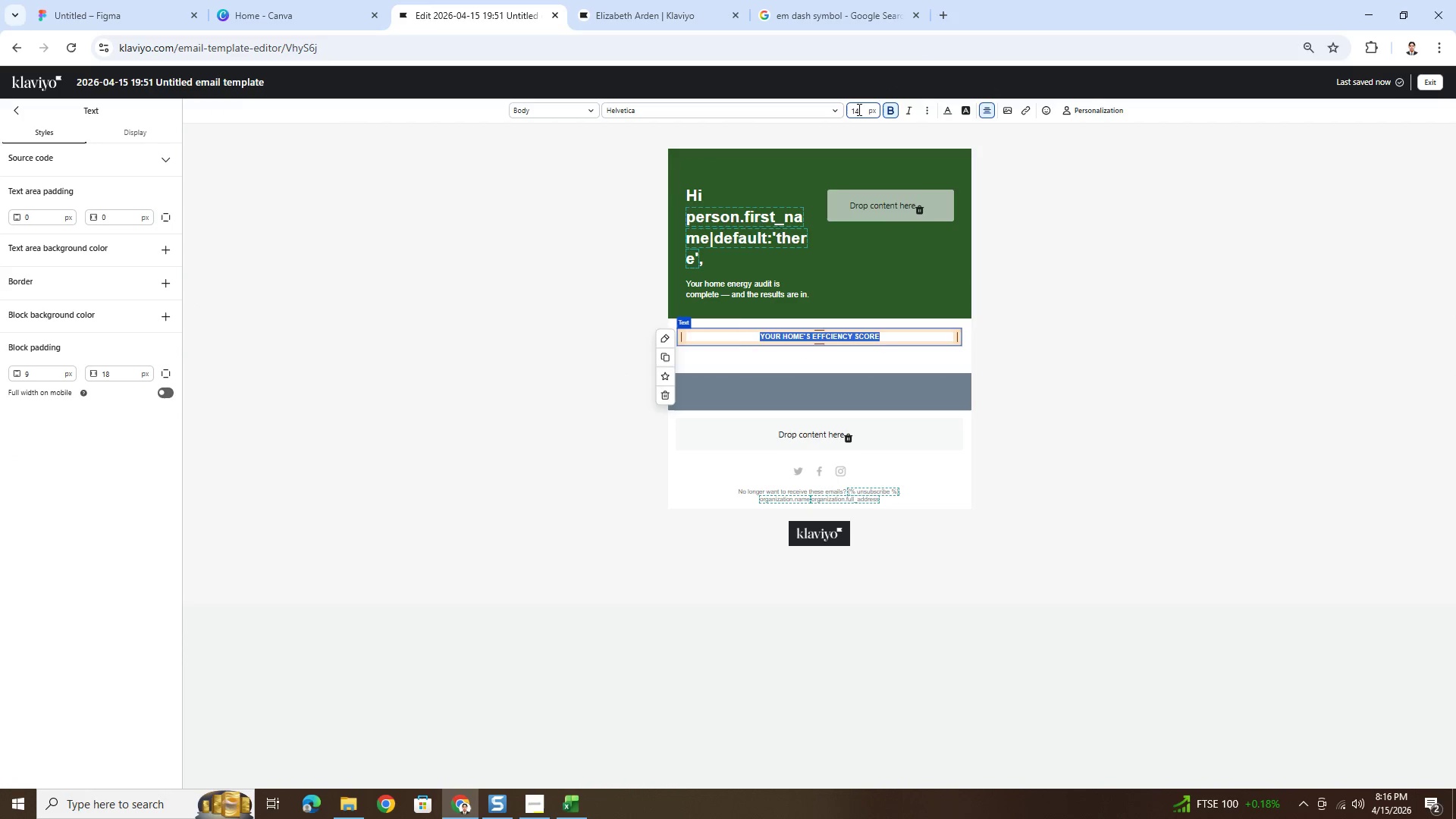 
double_click([858, 109])
 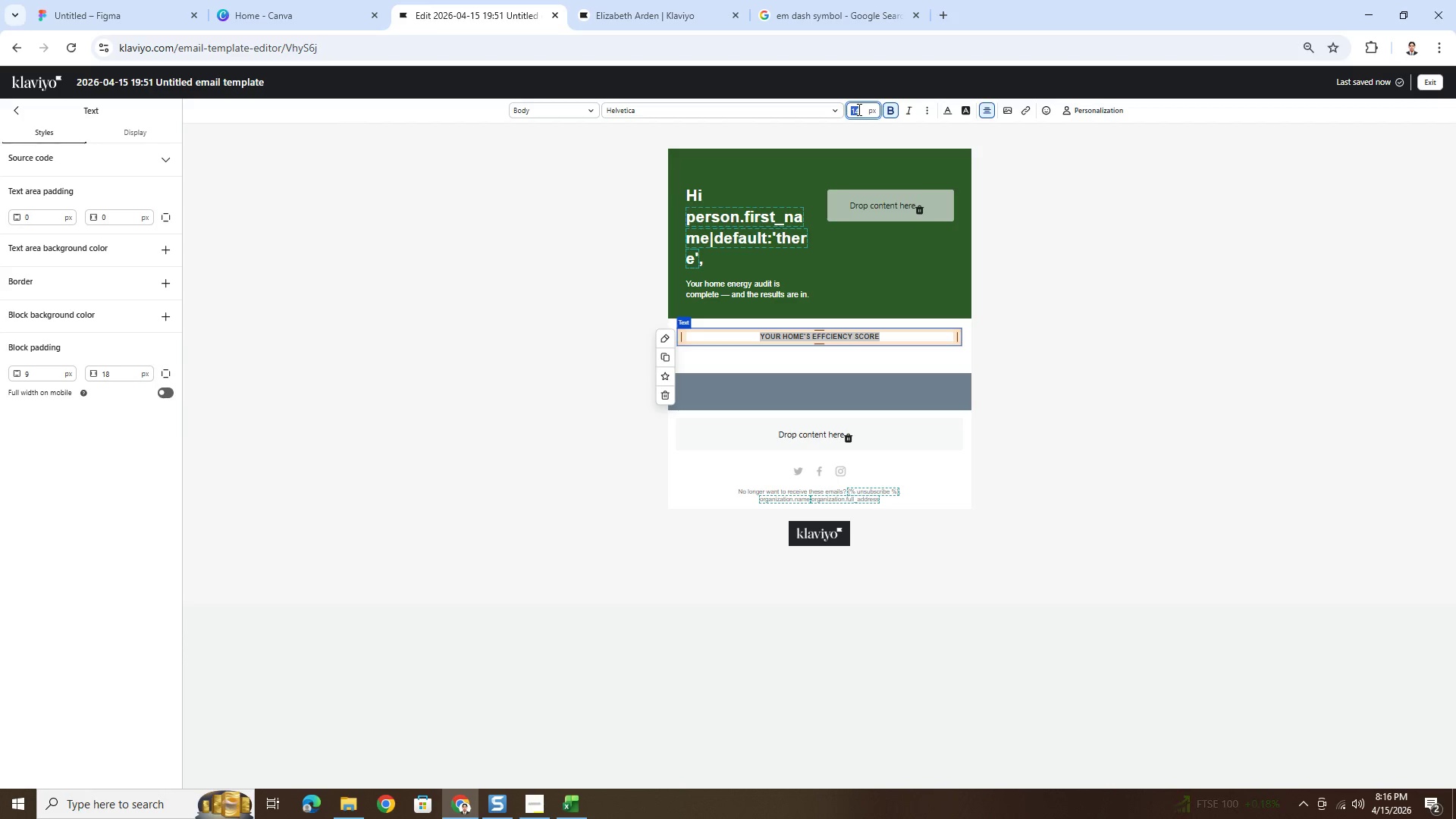 
key(Numpad3)
 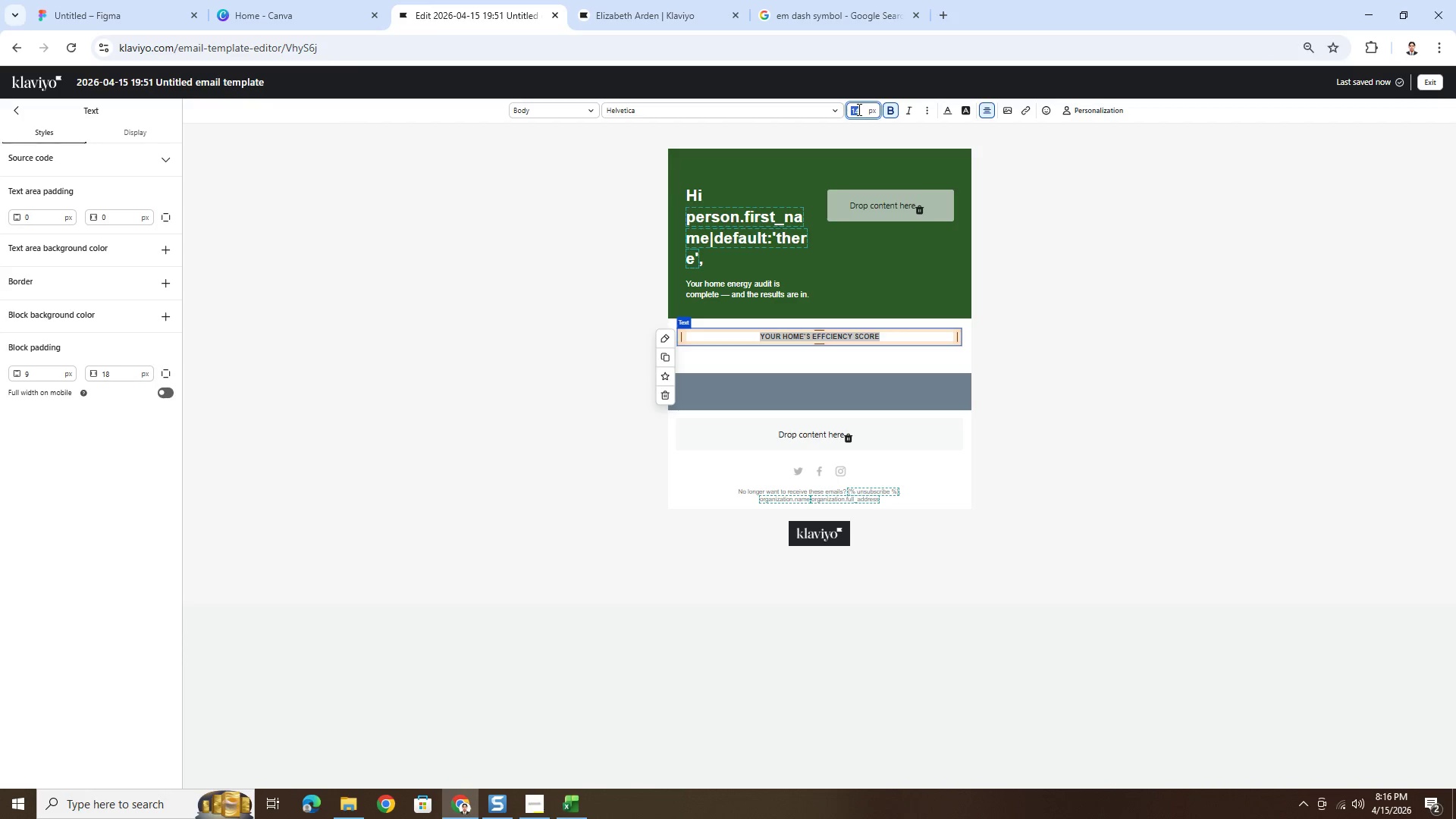 
key(Numpad2)
 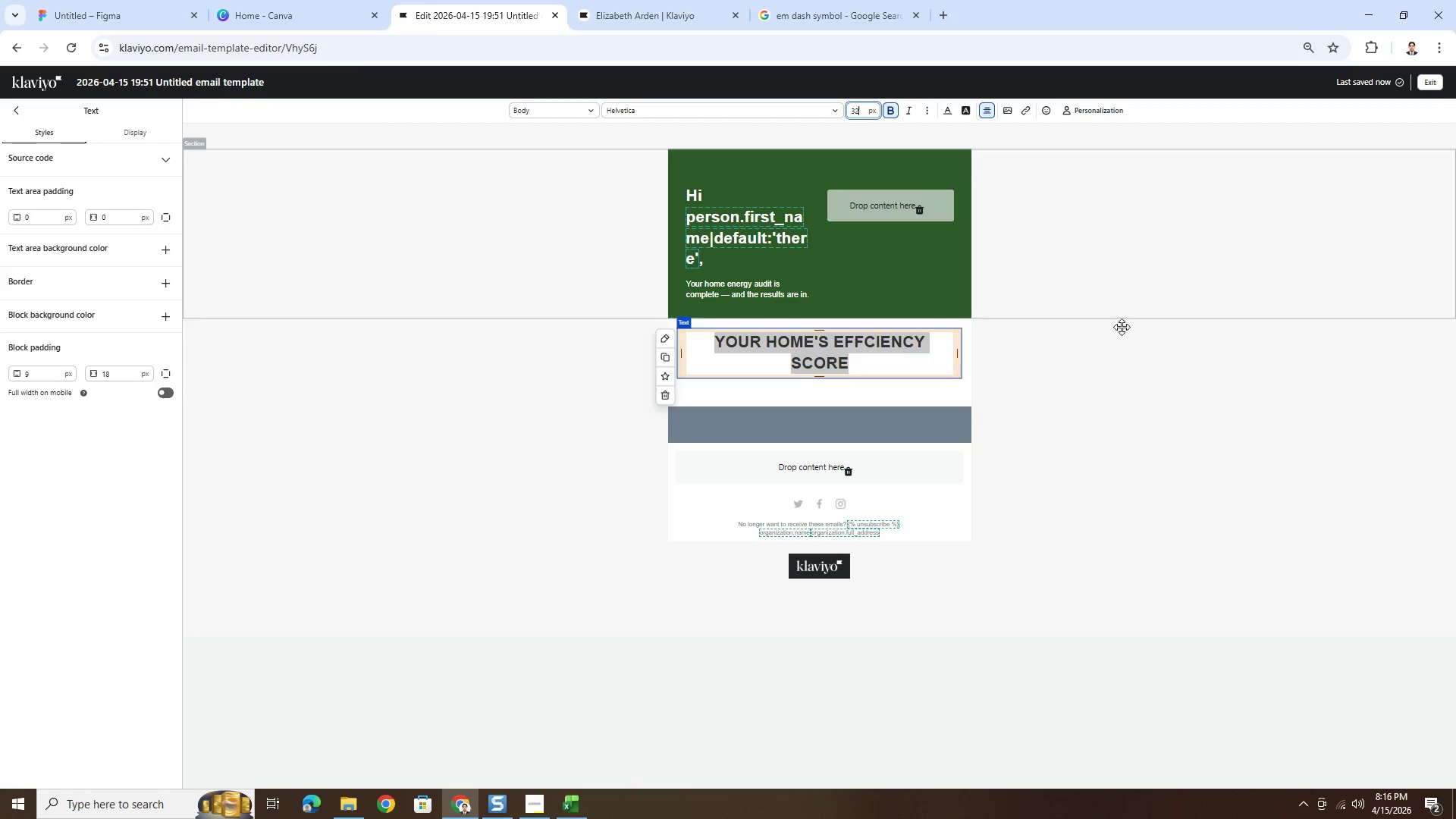 
left_click([1150, 401])
 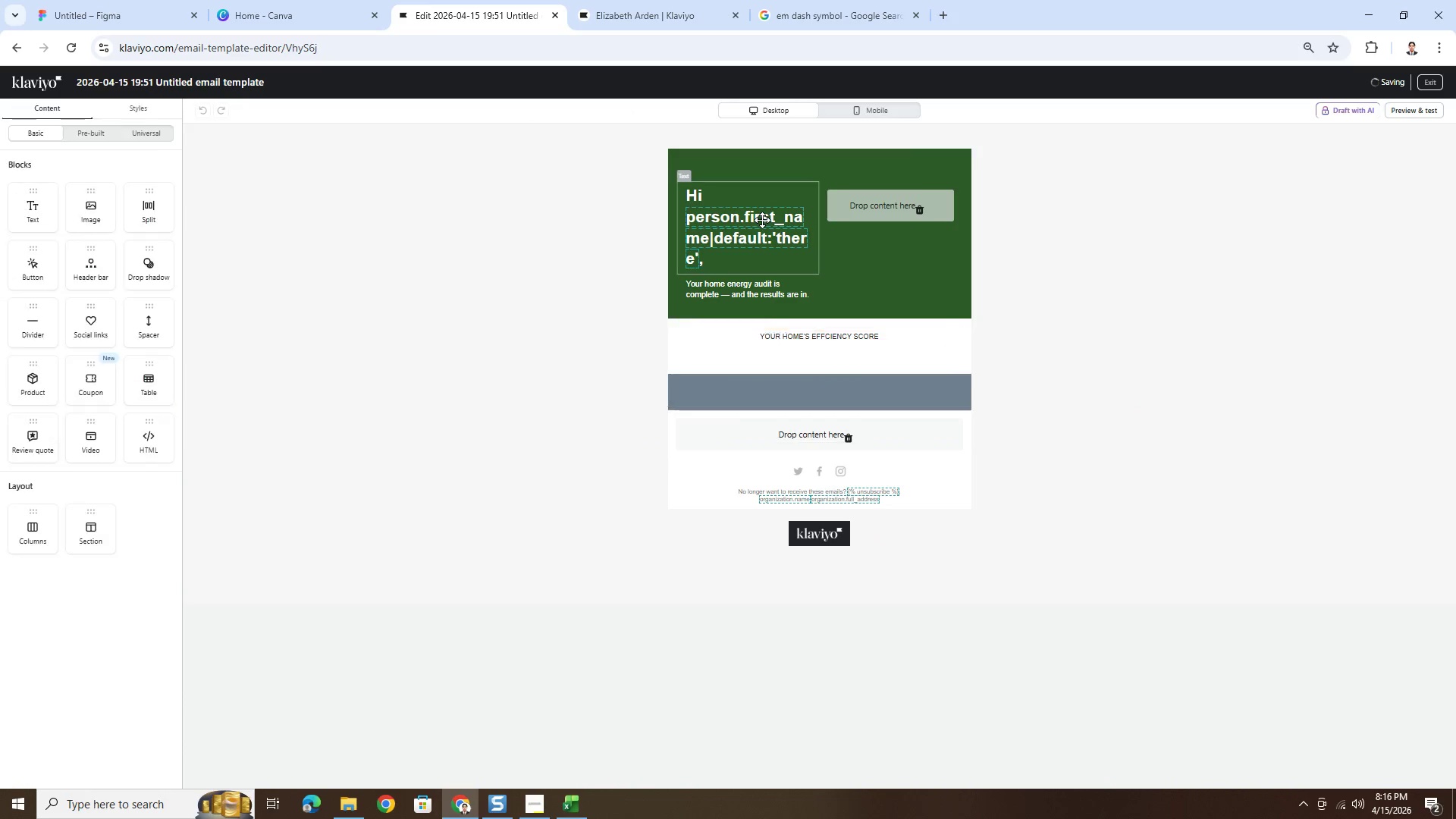 
double_click([762, 220])
 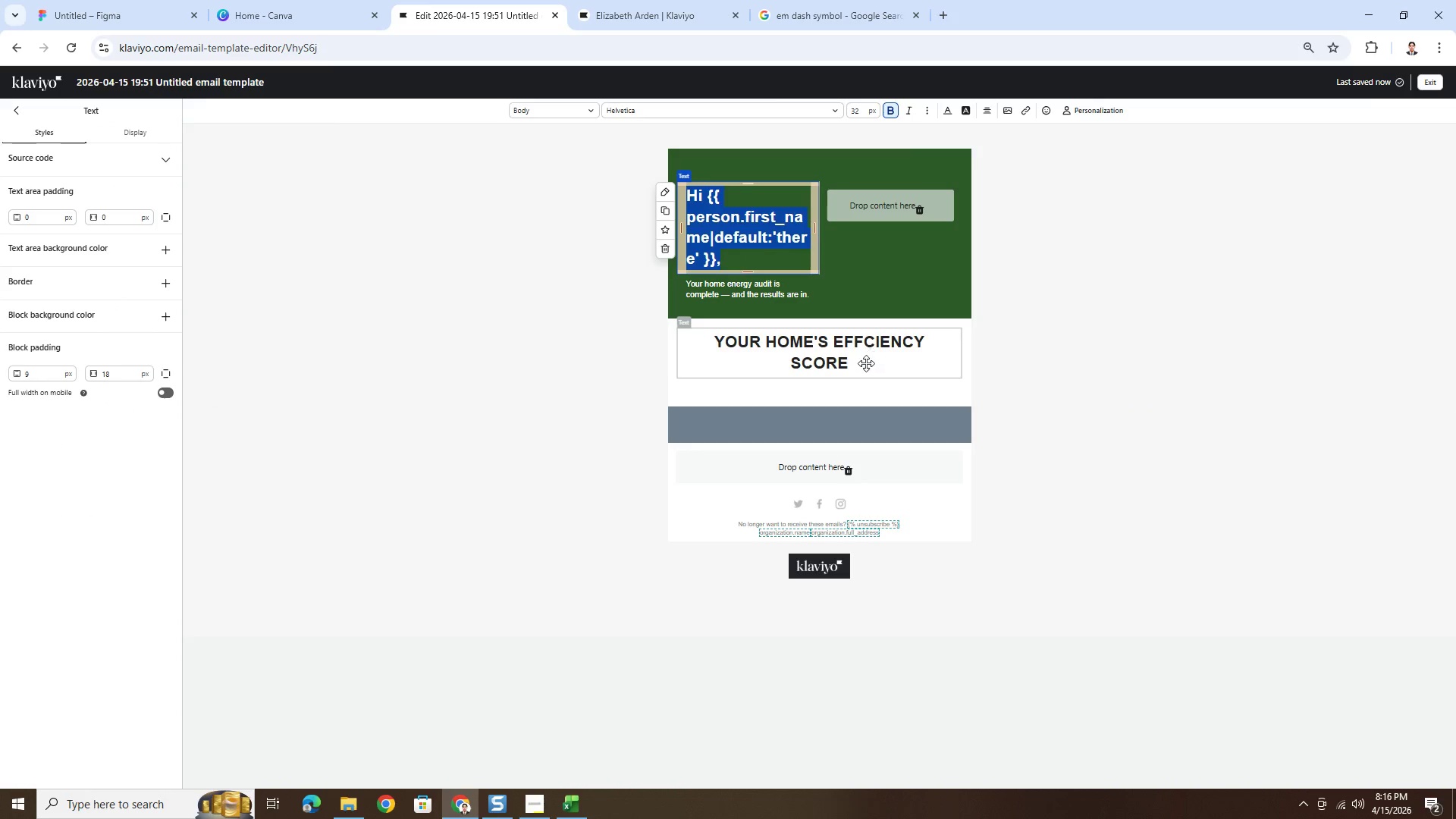 
double_click([865, 364])
 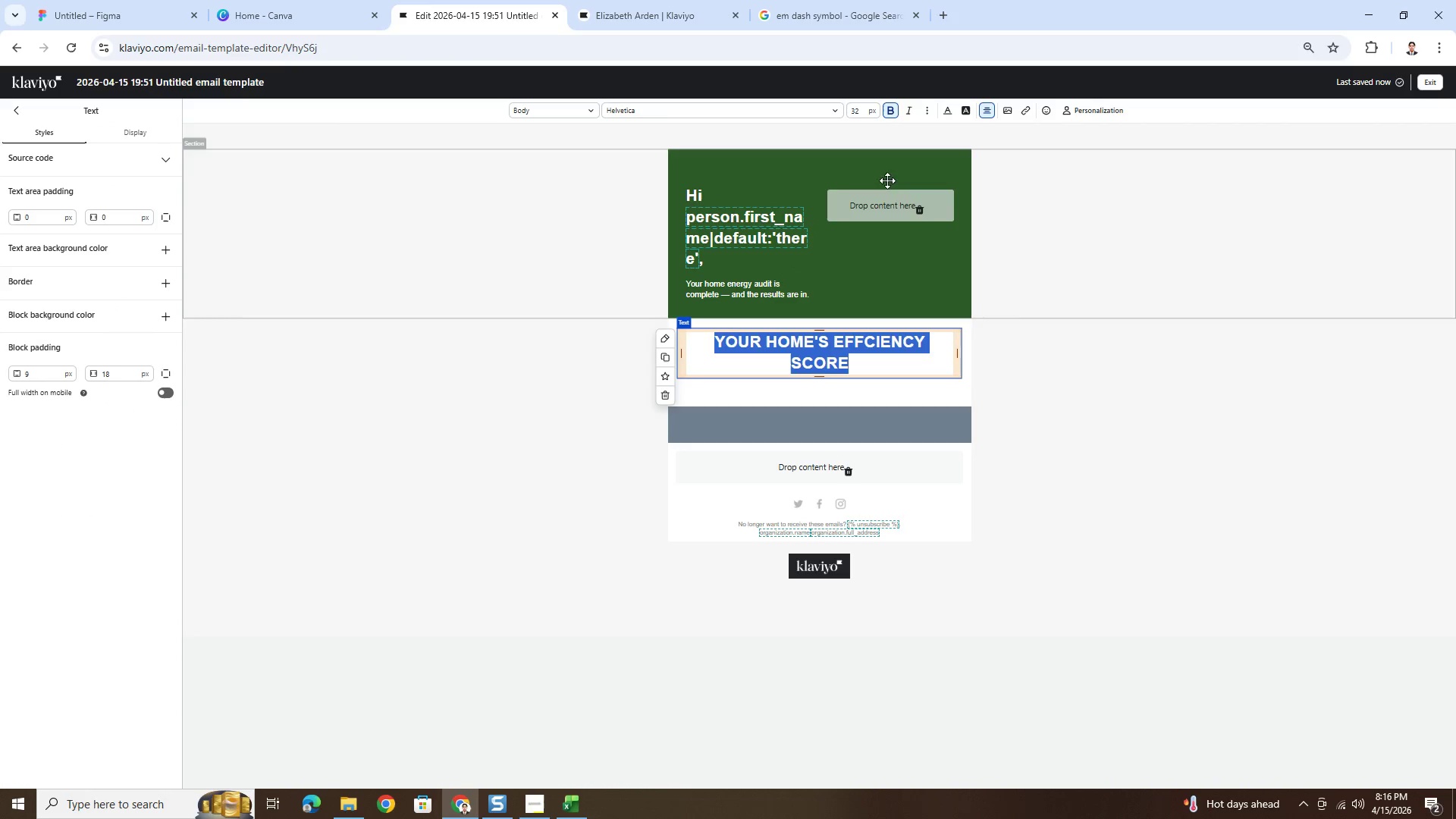 
double_click([855, 111])
 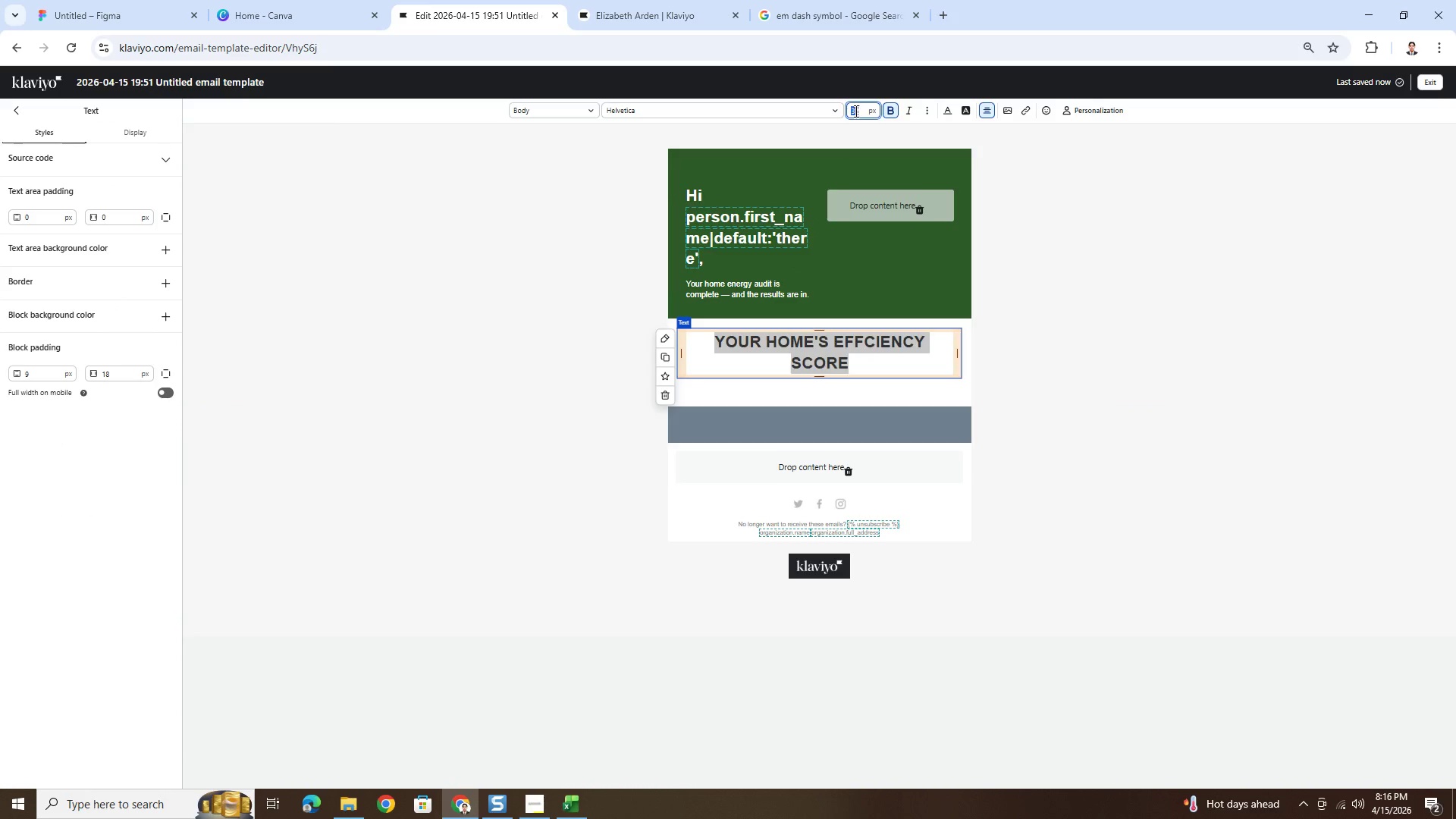 
key(Numpad2)
 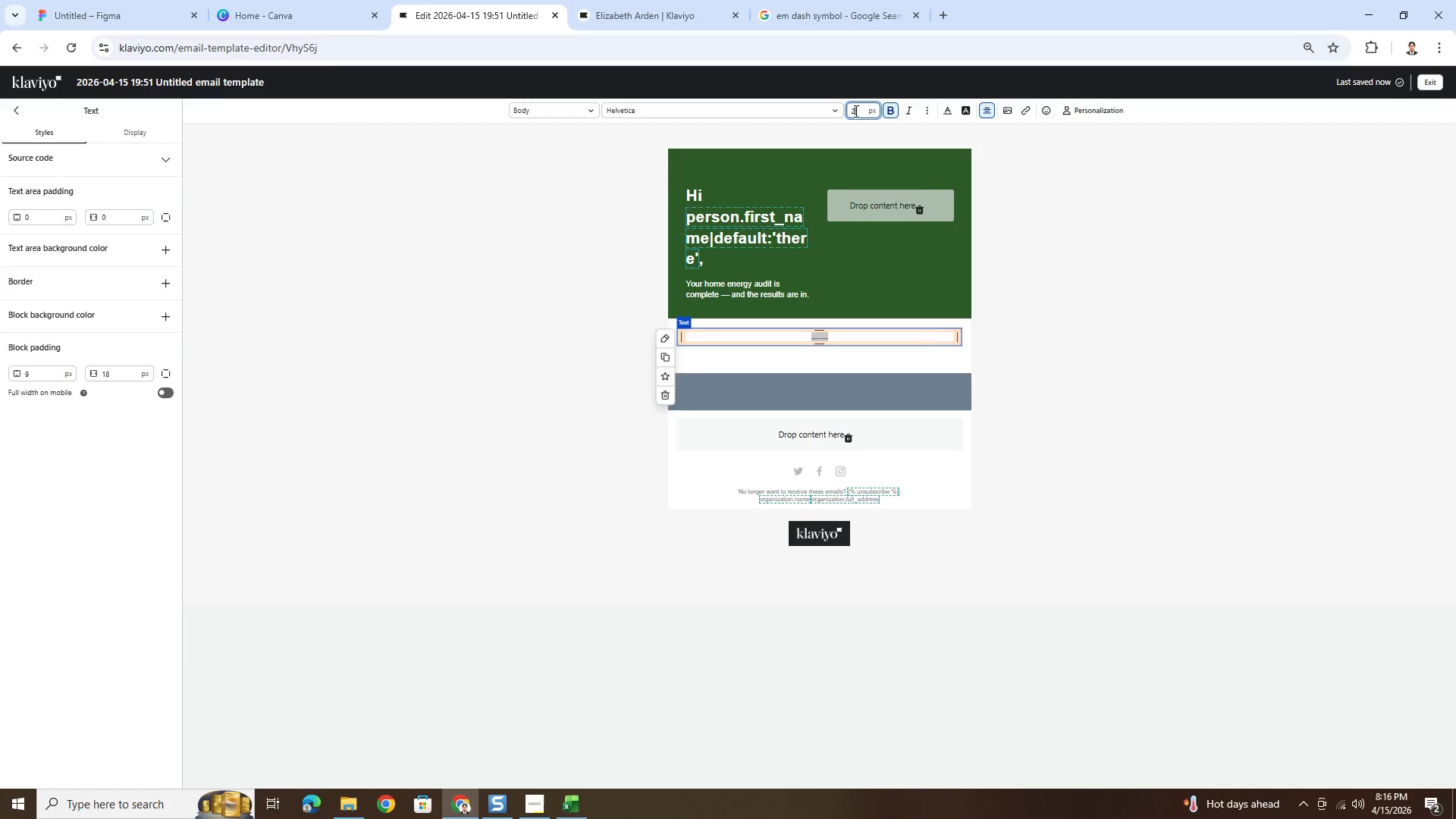 
key(Numpad8)
 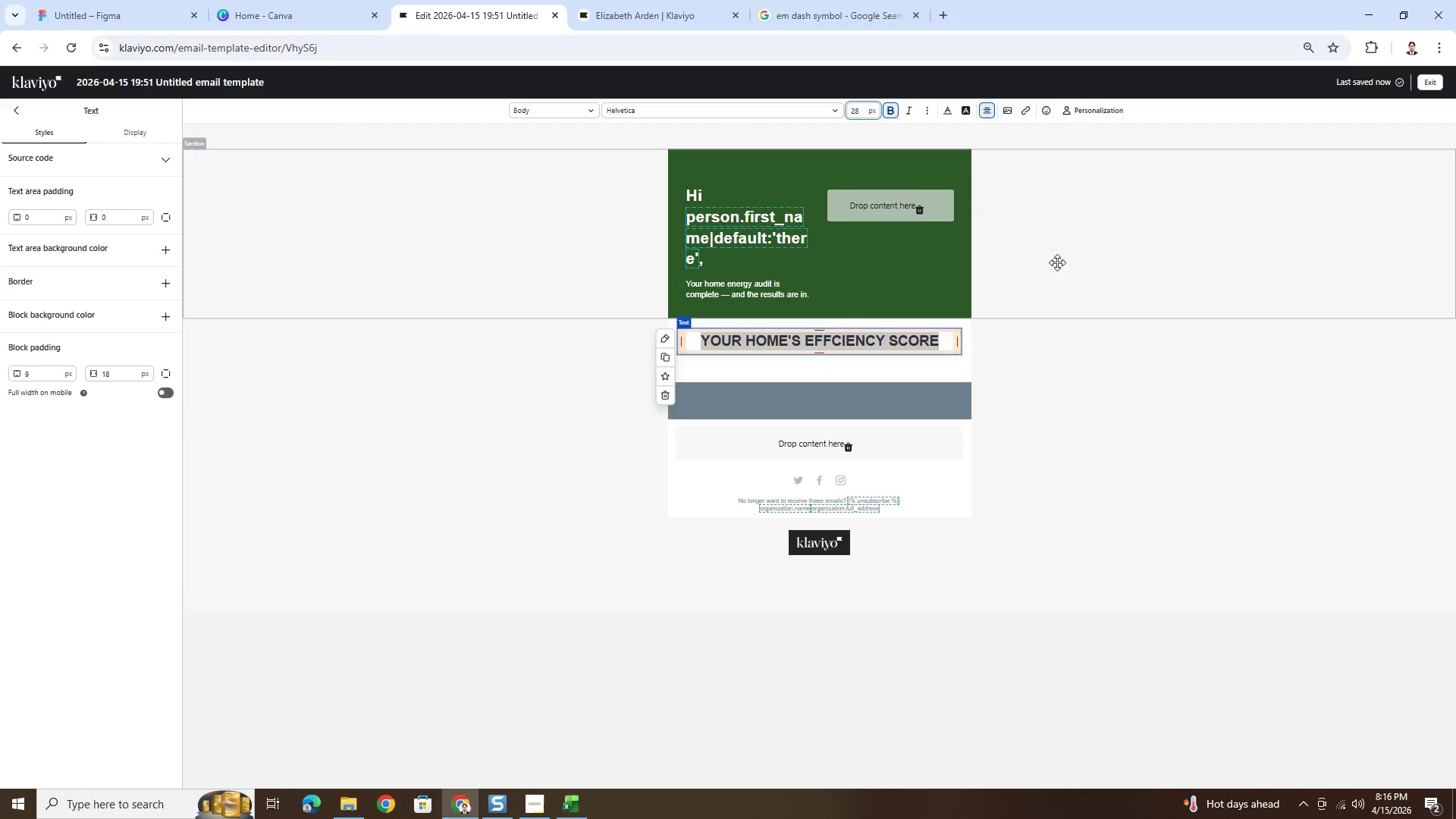 
left_click([1096, 402])
 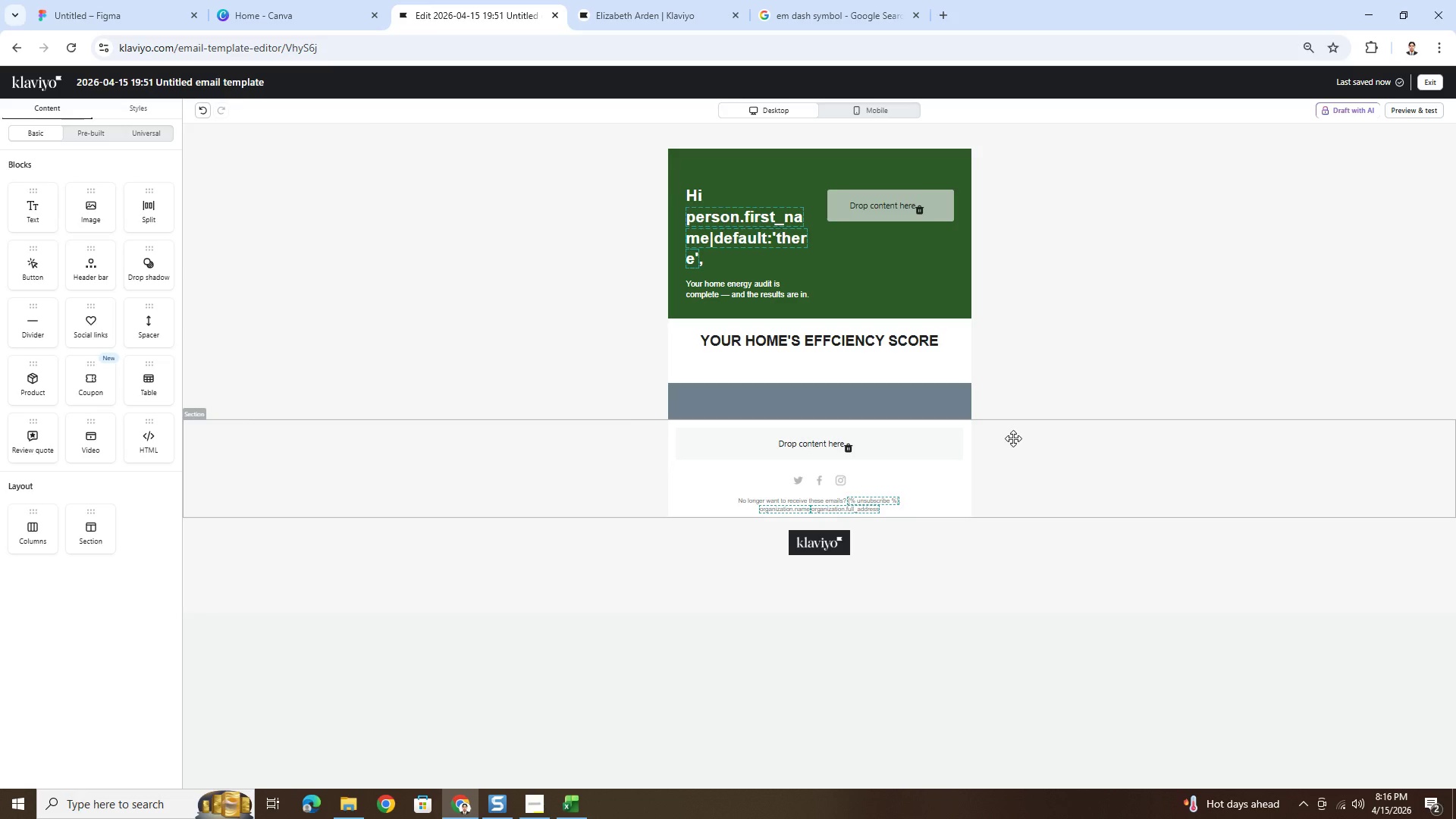 
wait(22.92)
 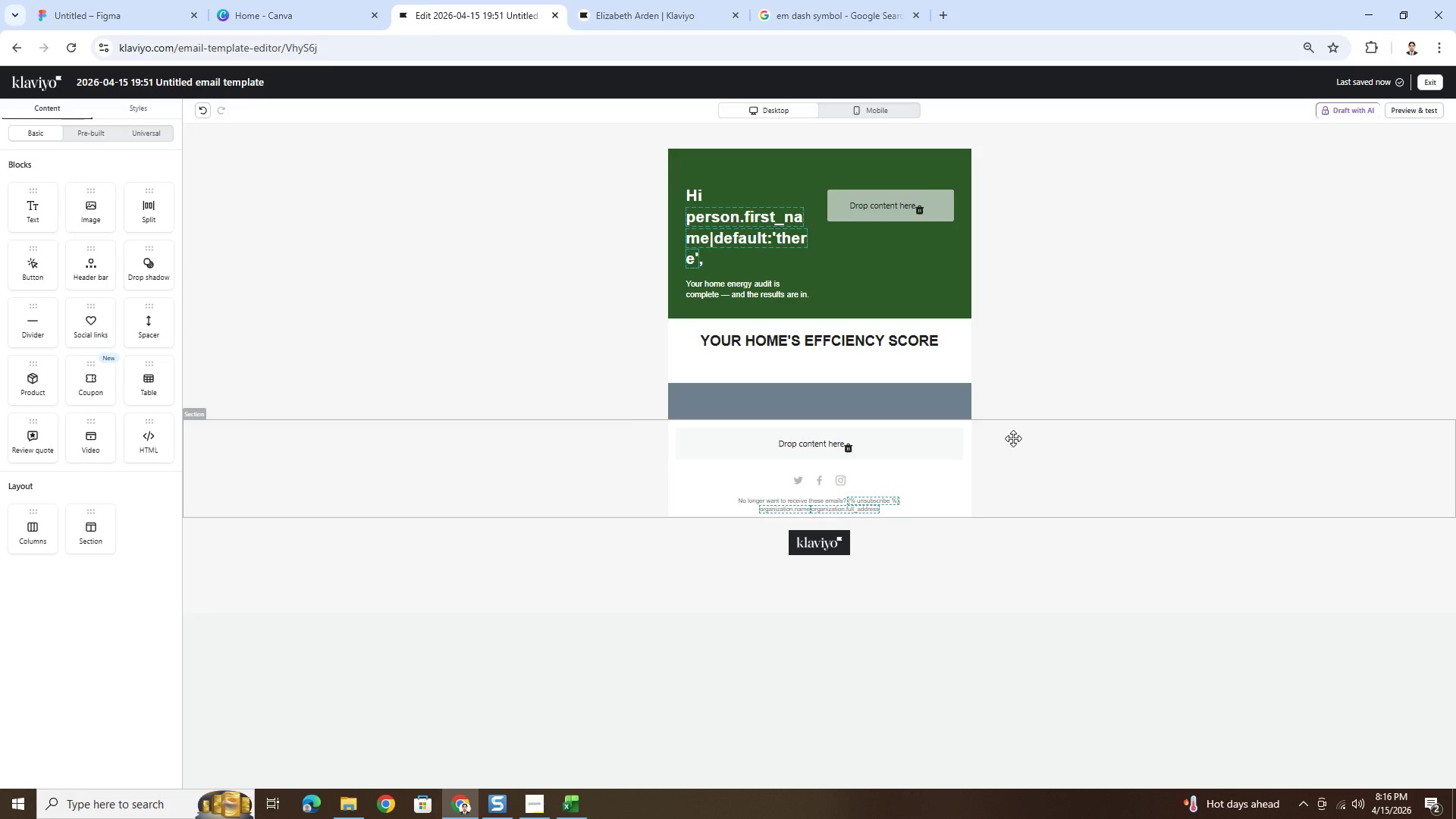 
left_click([921, 209])
 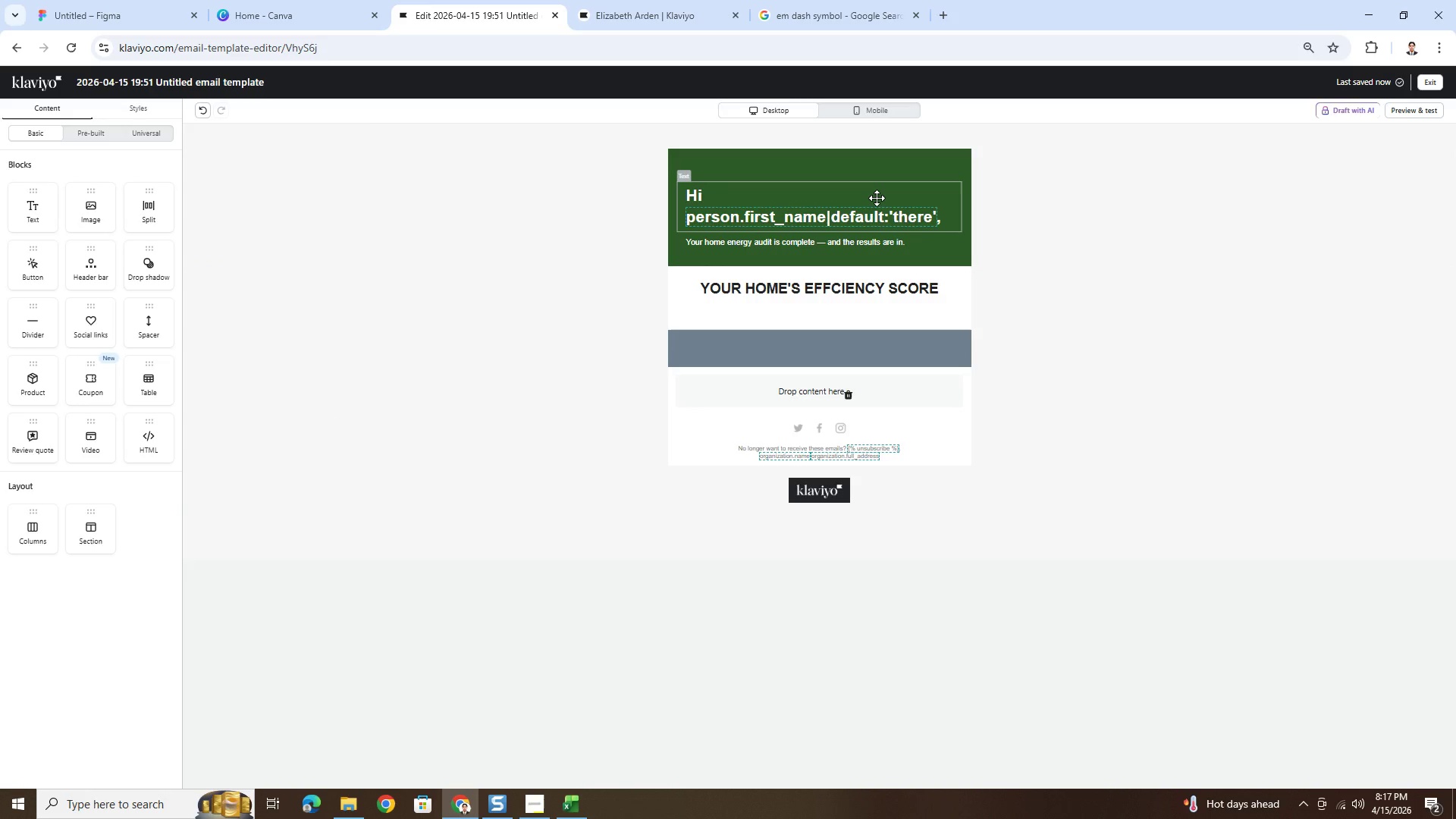 
double_click([877, 198])
 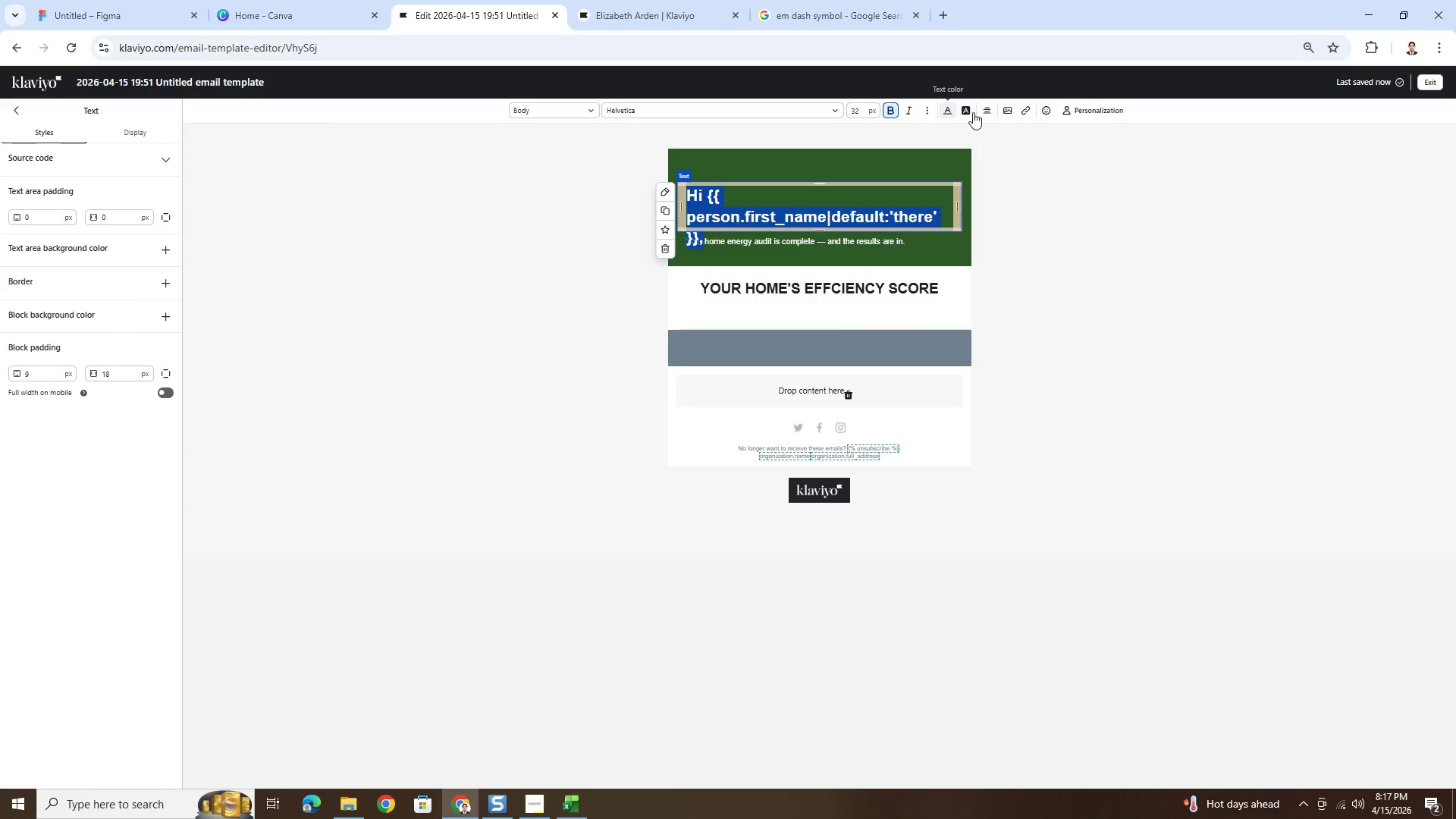 
left_click([988, 110])
 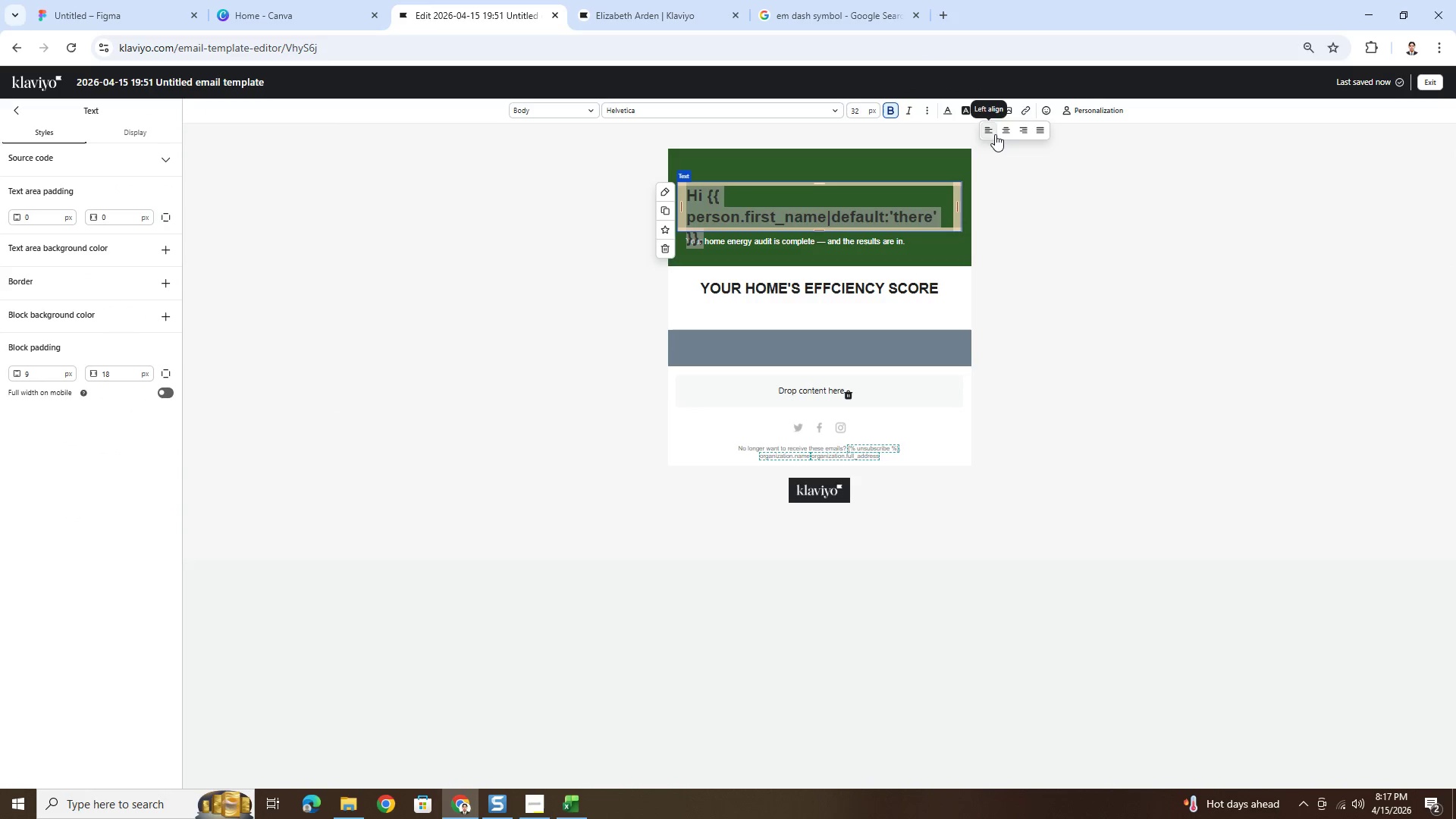 
left_click([1004, 132])
 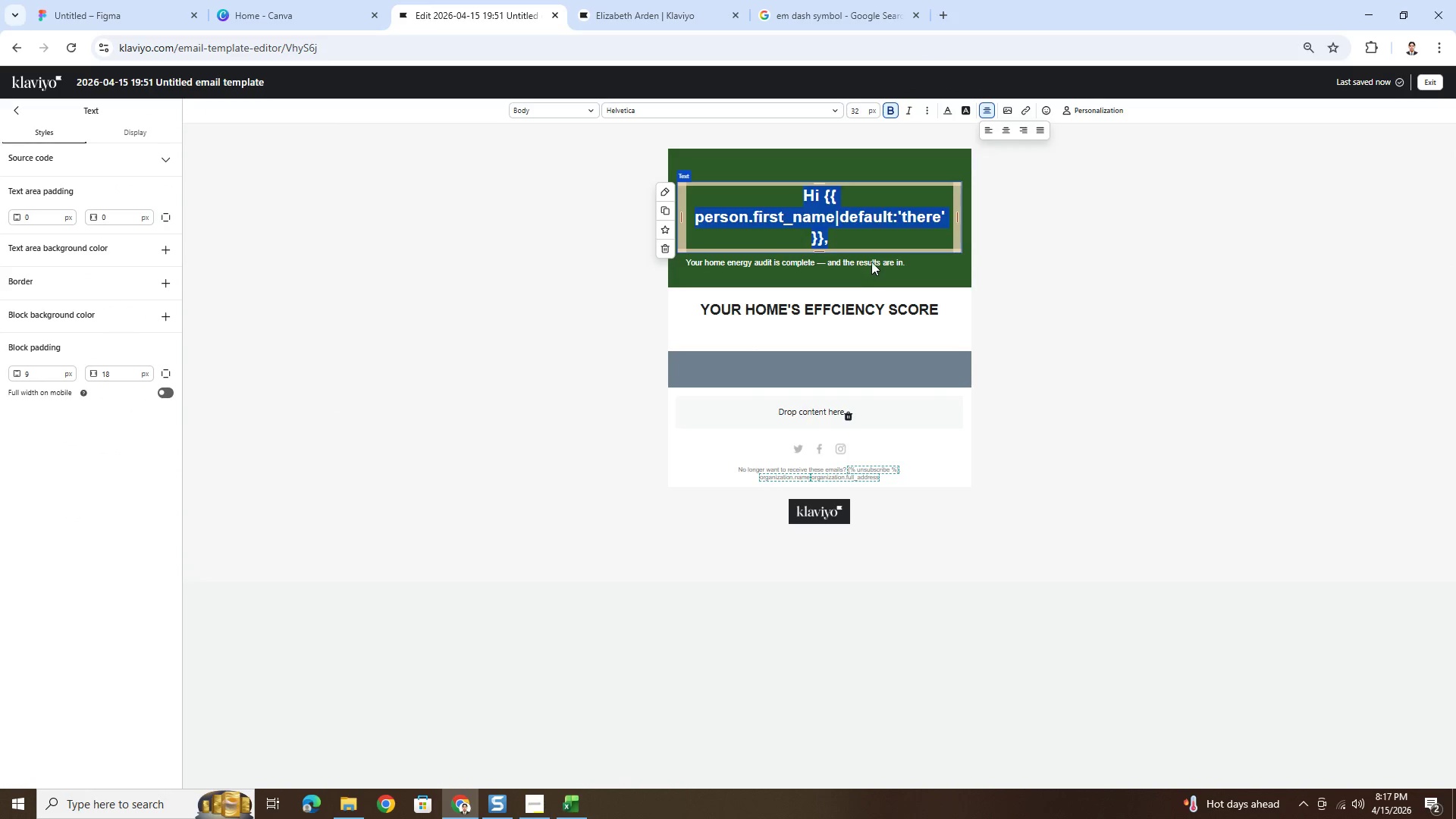 
double_click([871, 262])
 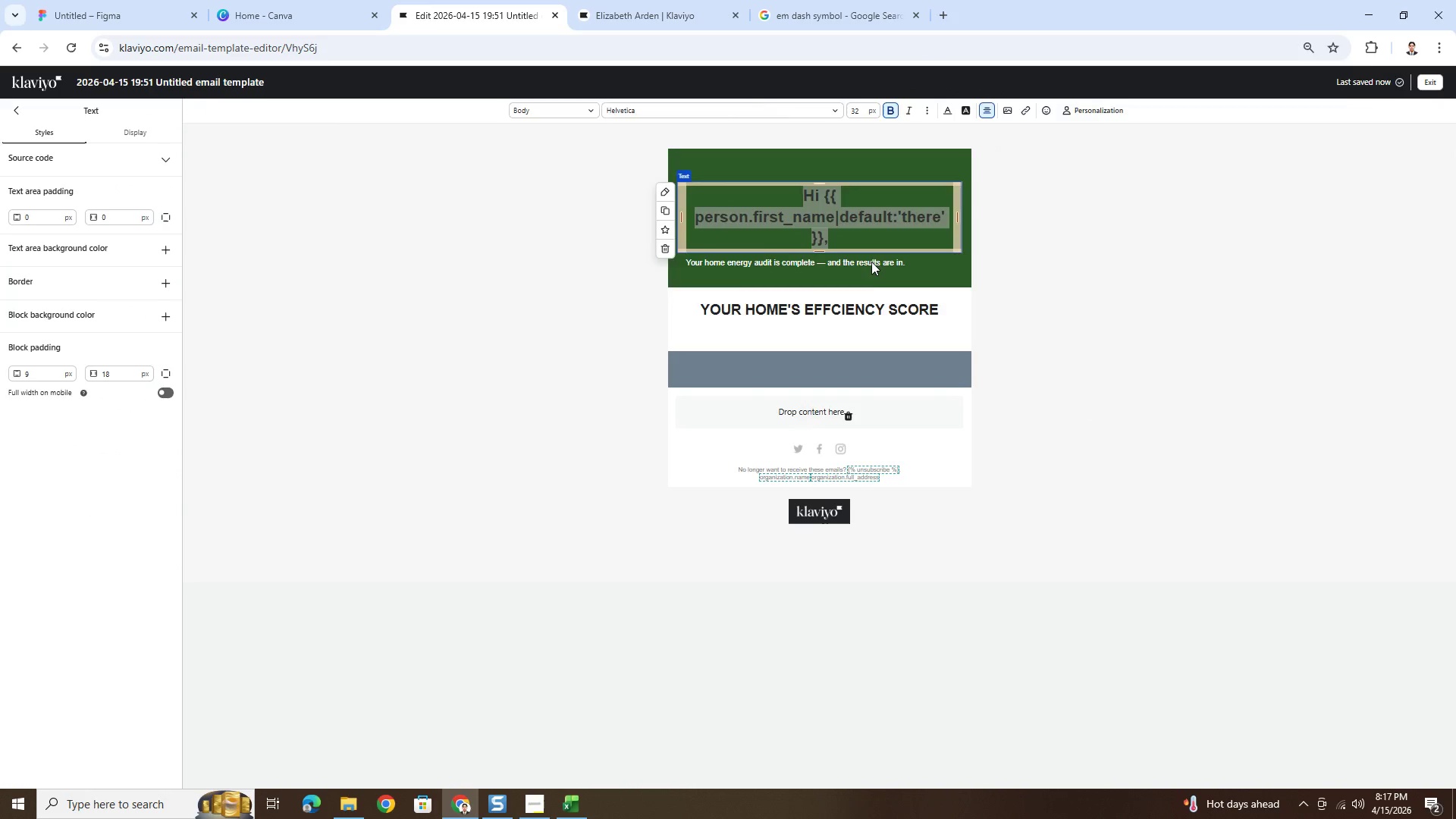 
triple_click([871, 262])
 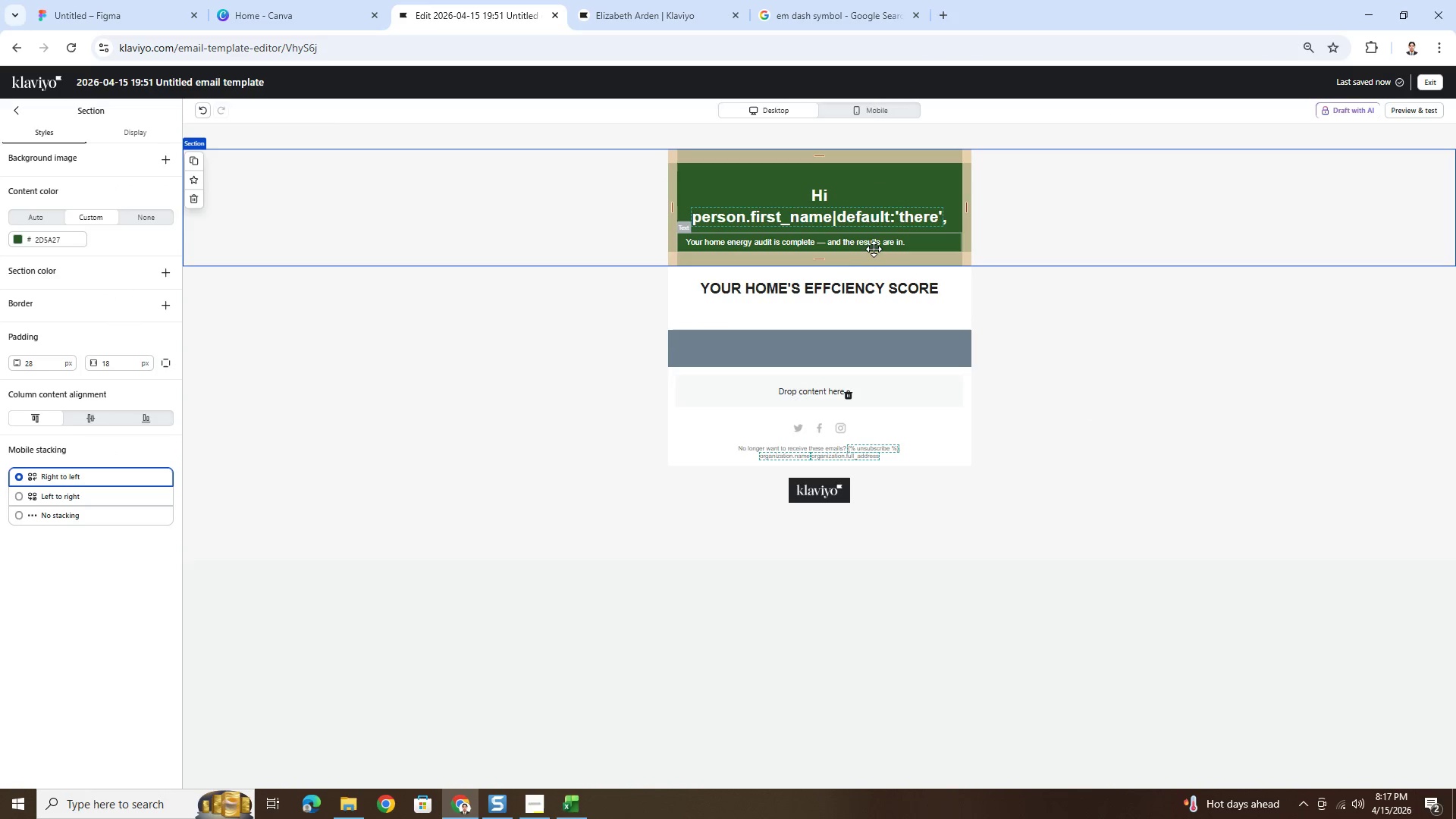 
double_click([874, 247])
 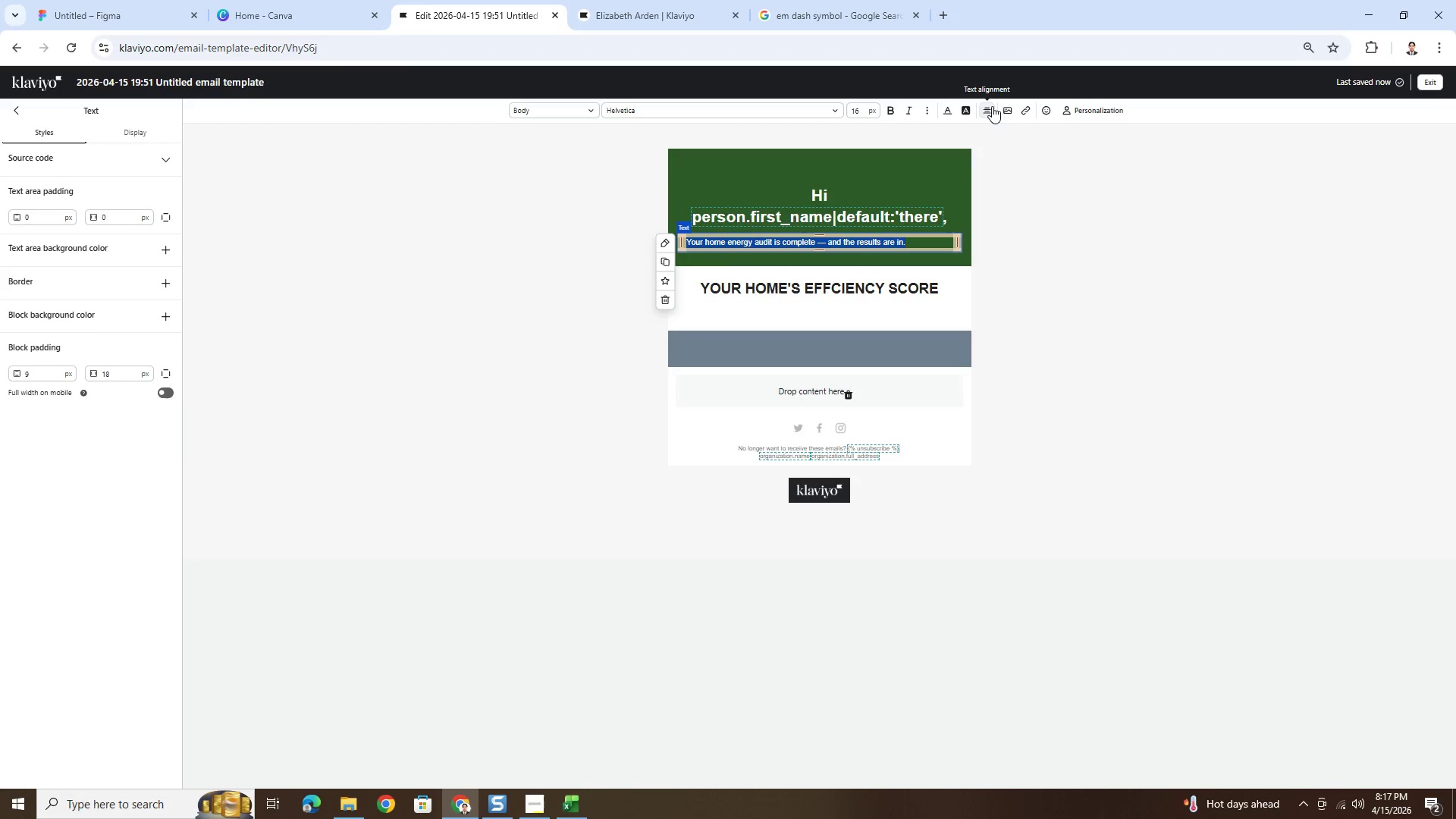 
left_click([990, 107])
 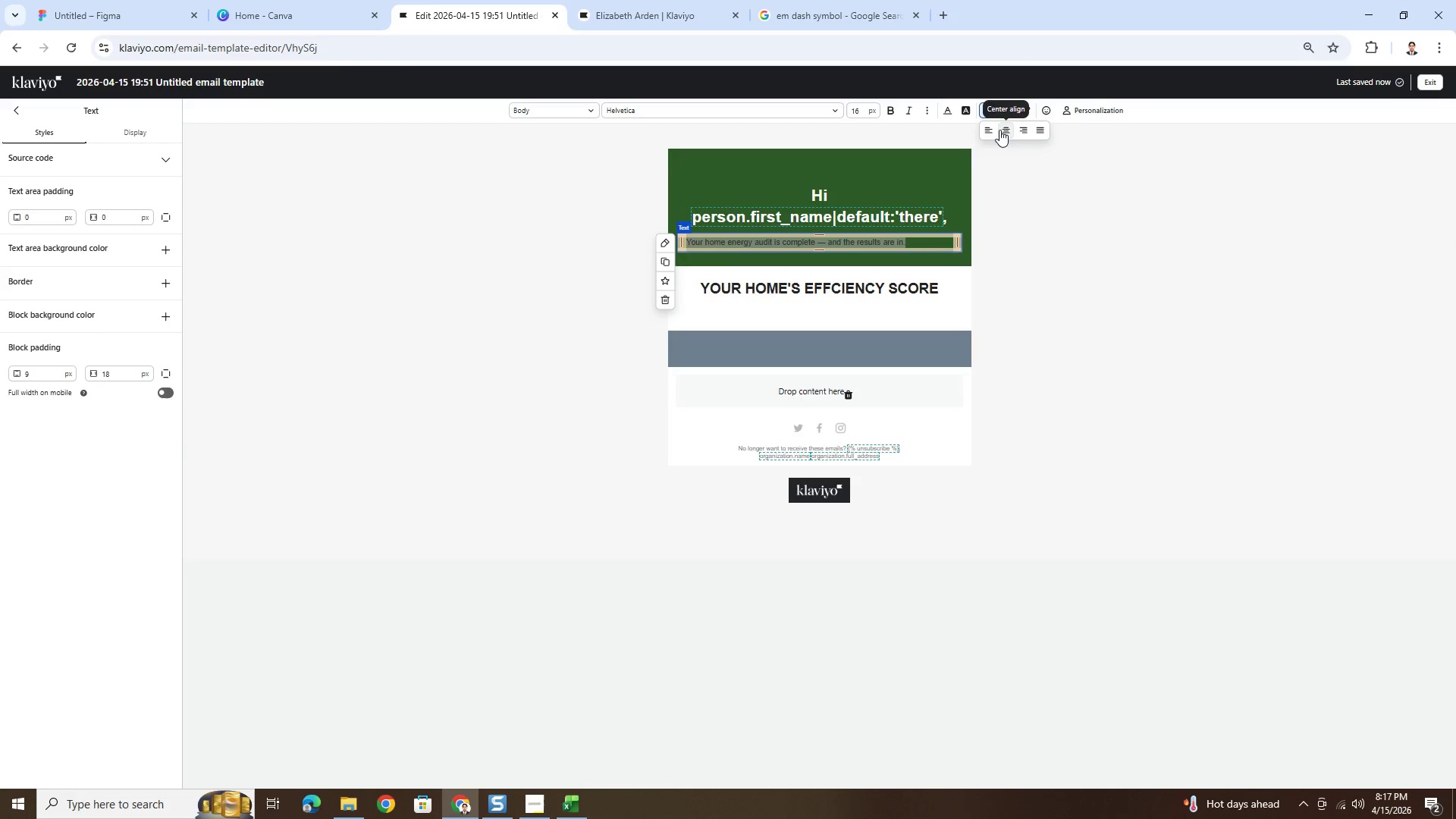 
left_click([999, 130])
 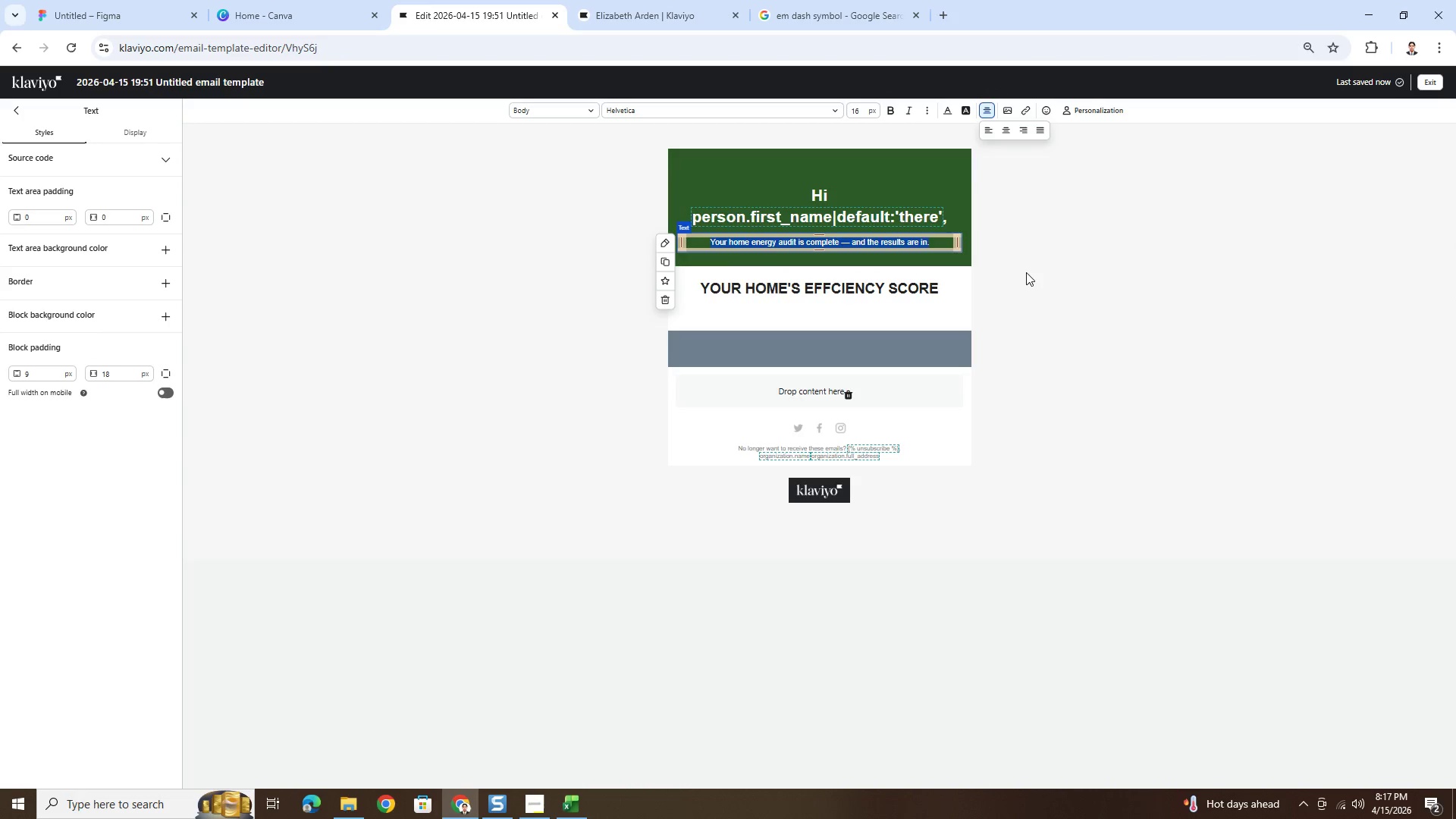 
double_click([1027, 271])
 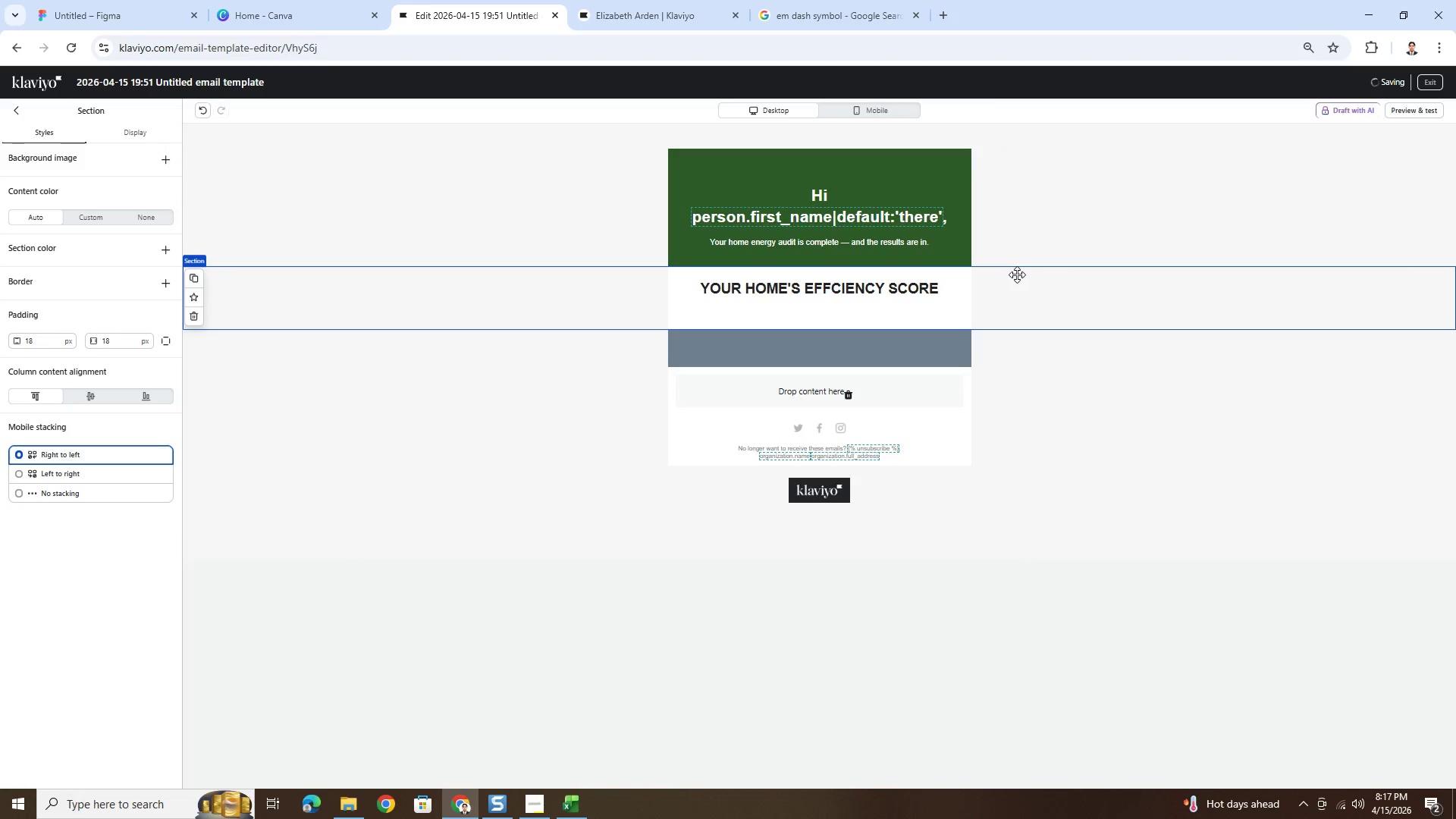 
left_click([1004, 290])
 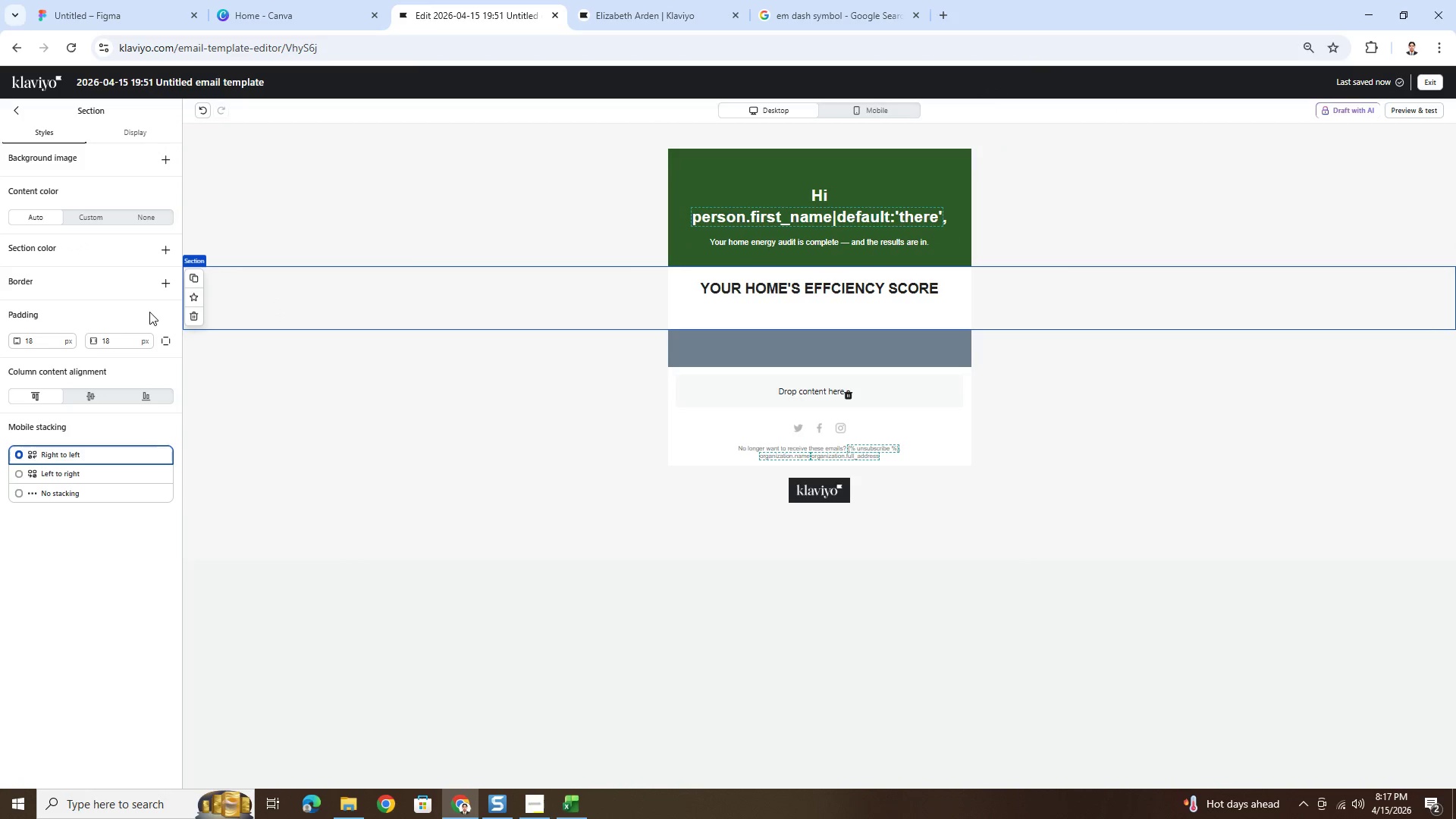 
left_click([494, 215])
 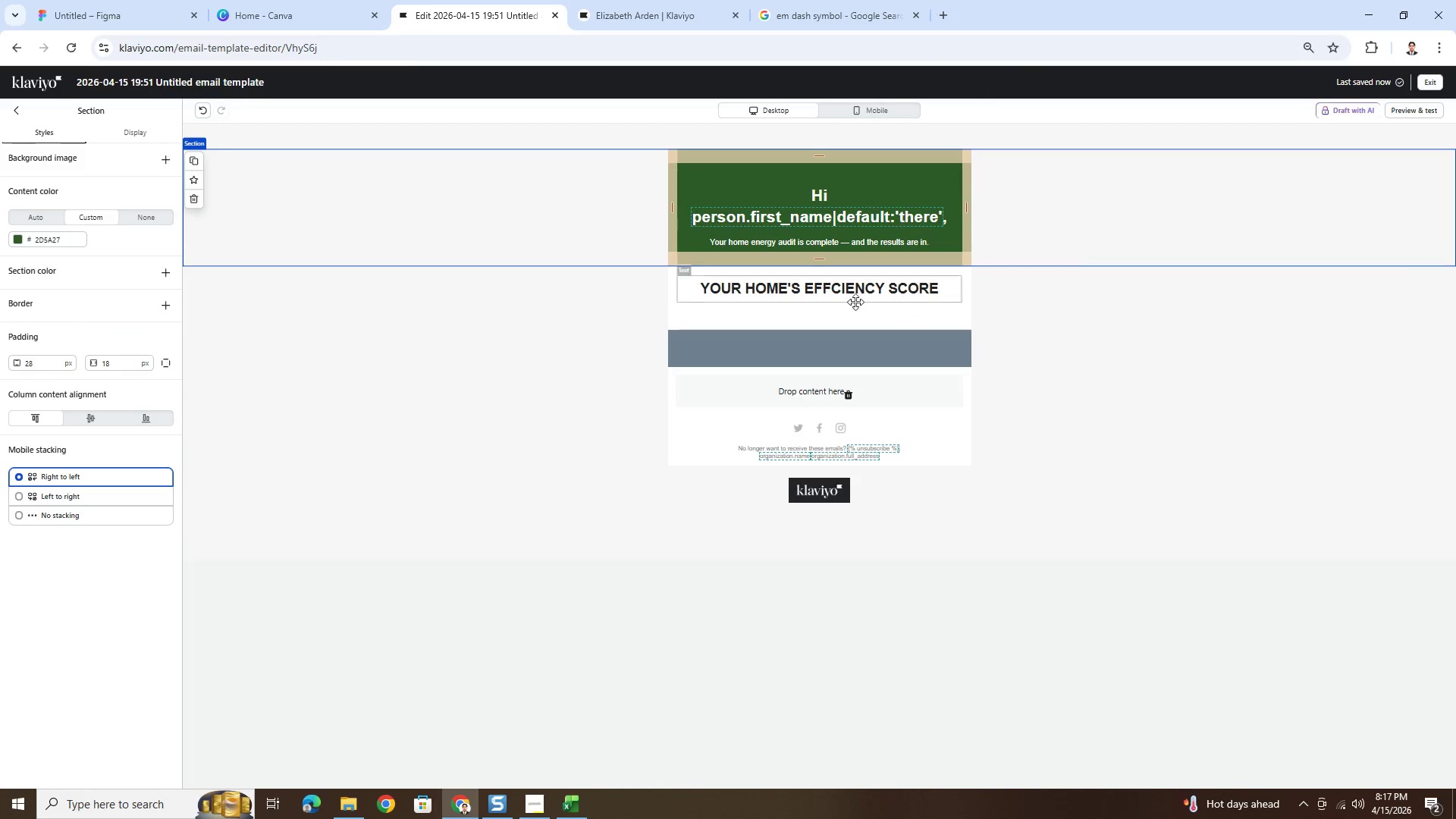 
left_click_drag(start_coordinate=[849, 291], to_coordinate=[854, 271])
 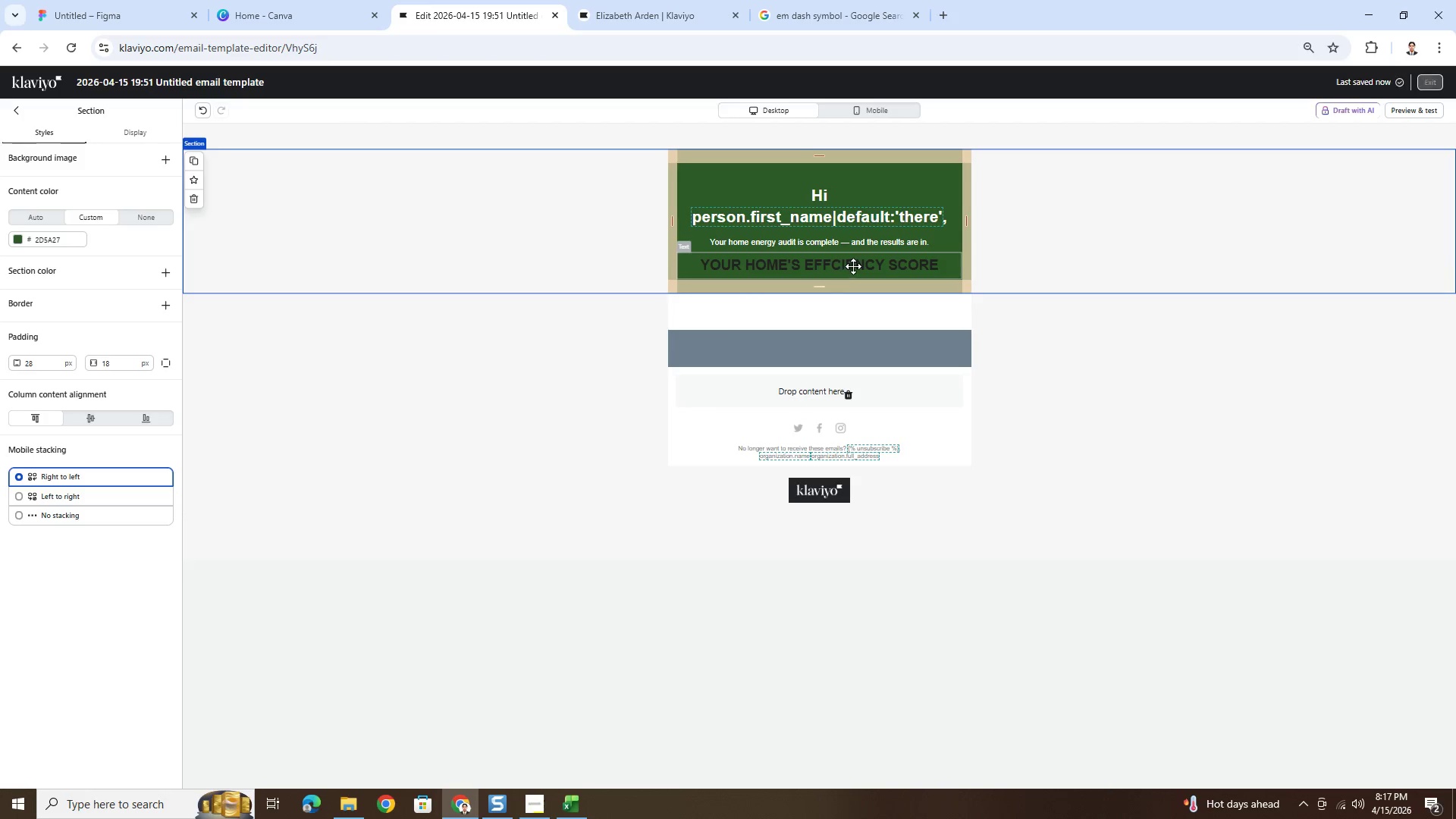 
double_click([853, 265])
 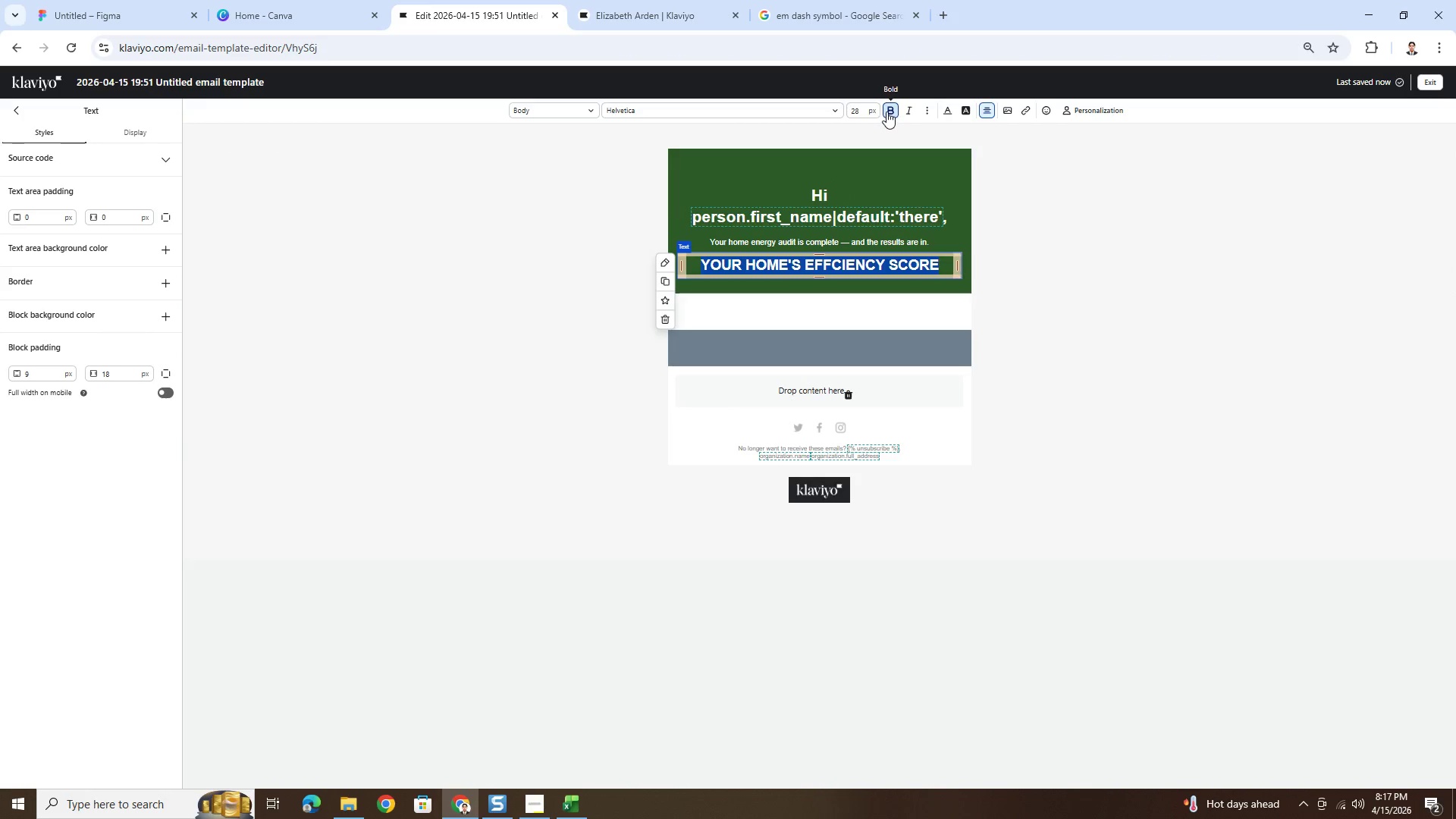 
wait(5.3)
 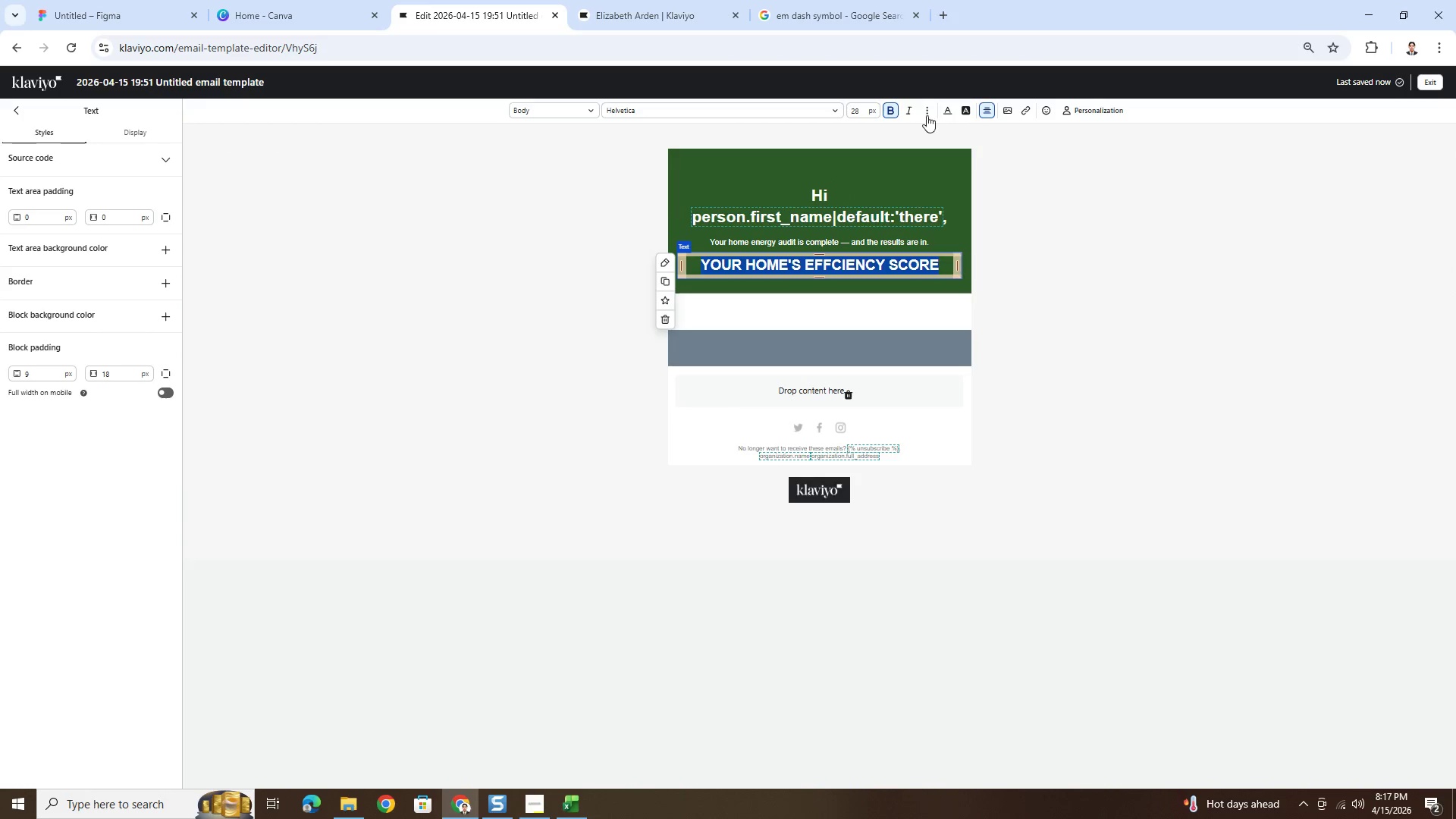 
left_click([948, 109])
 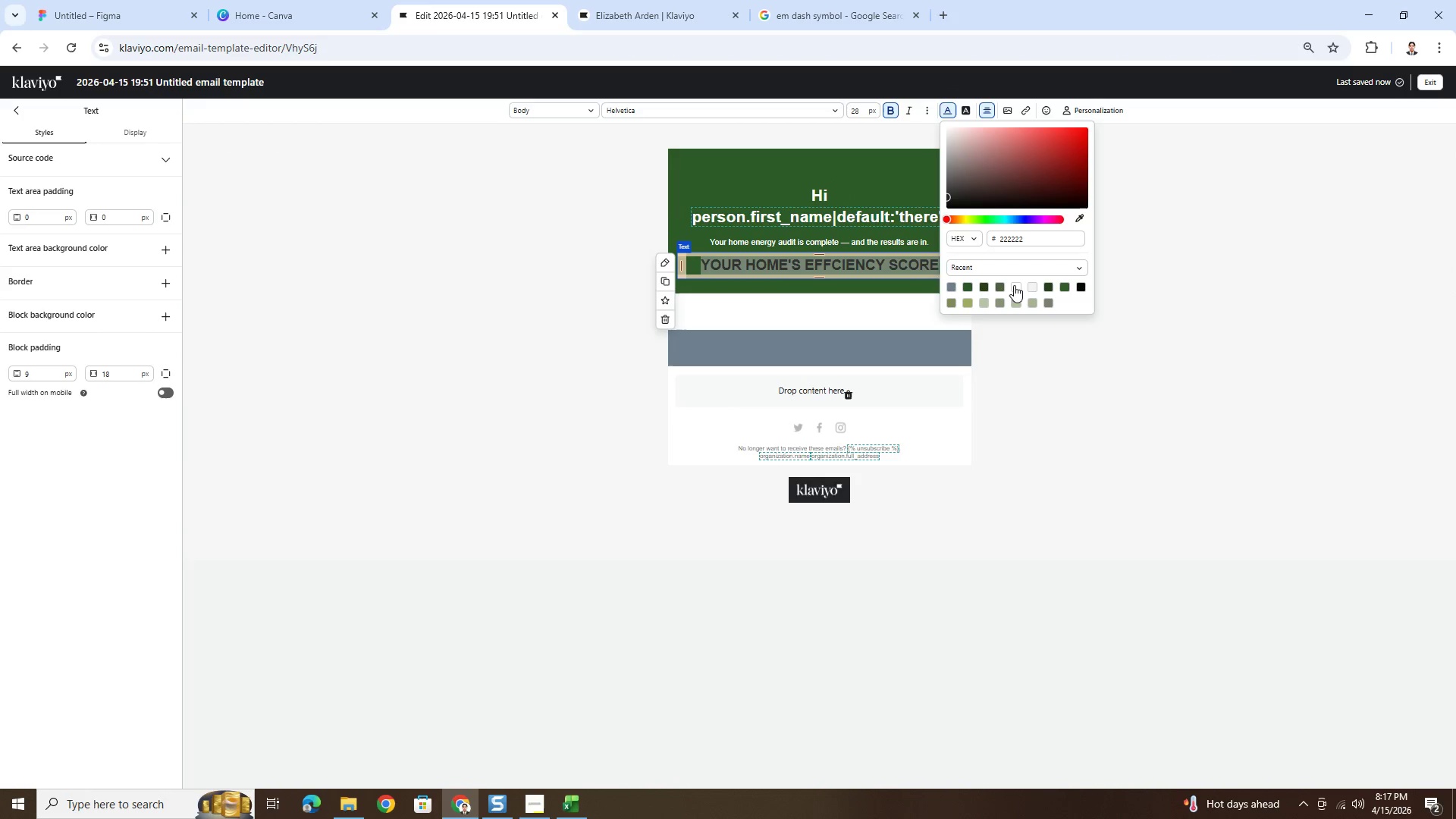 
left_click([1017, 285])
 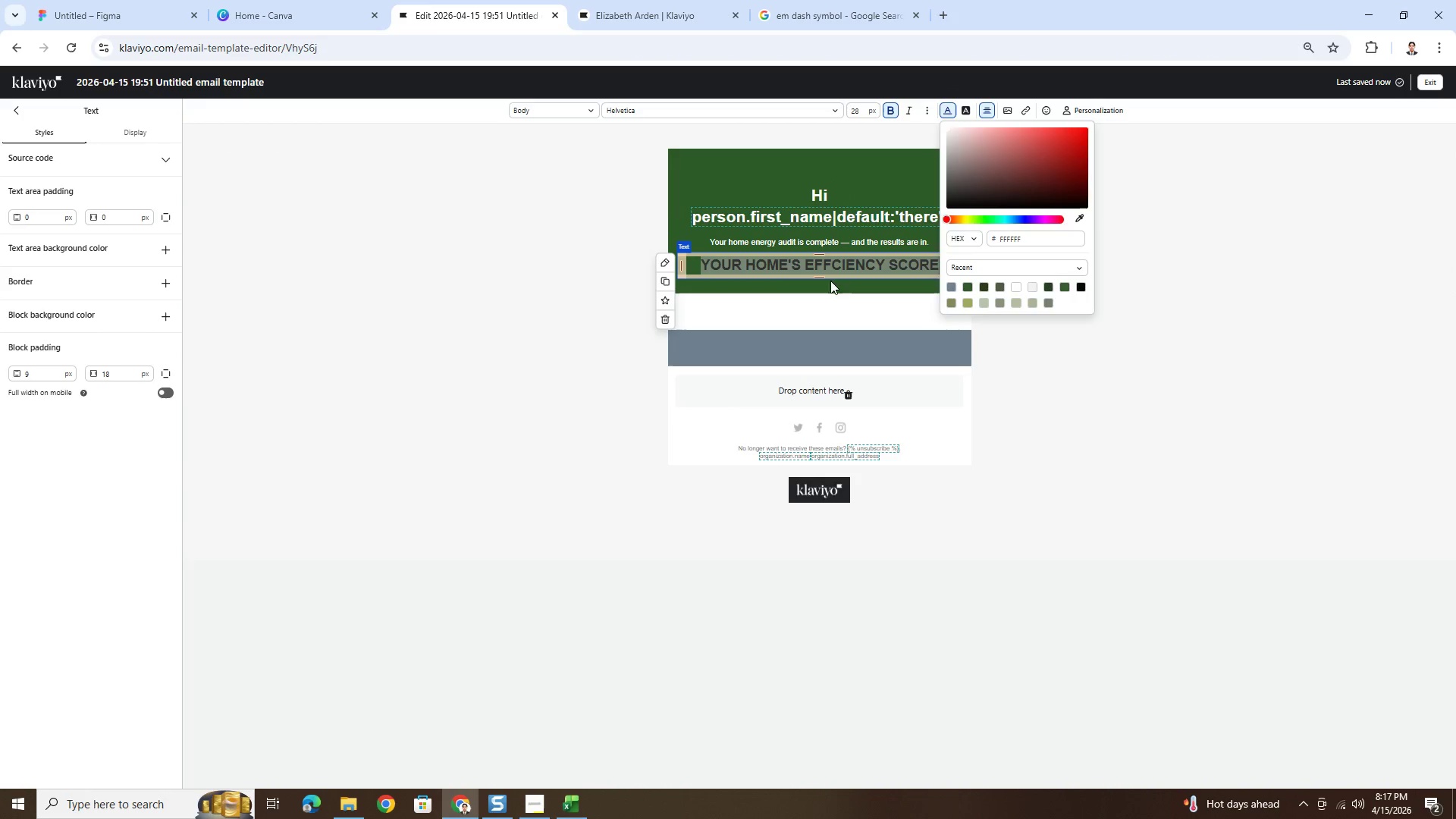 
left_click([826, 278])
 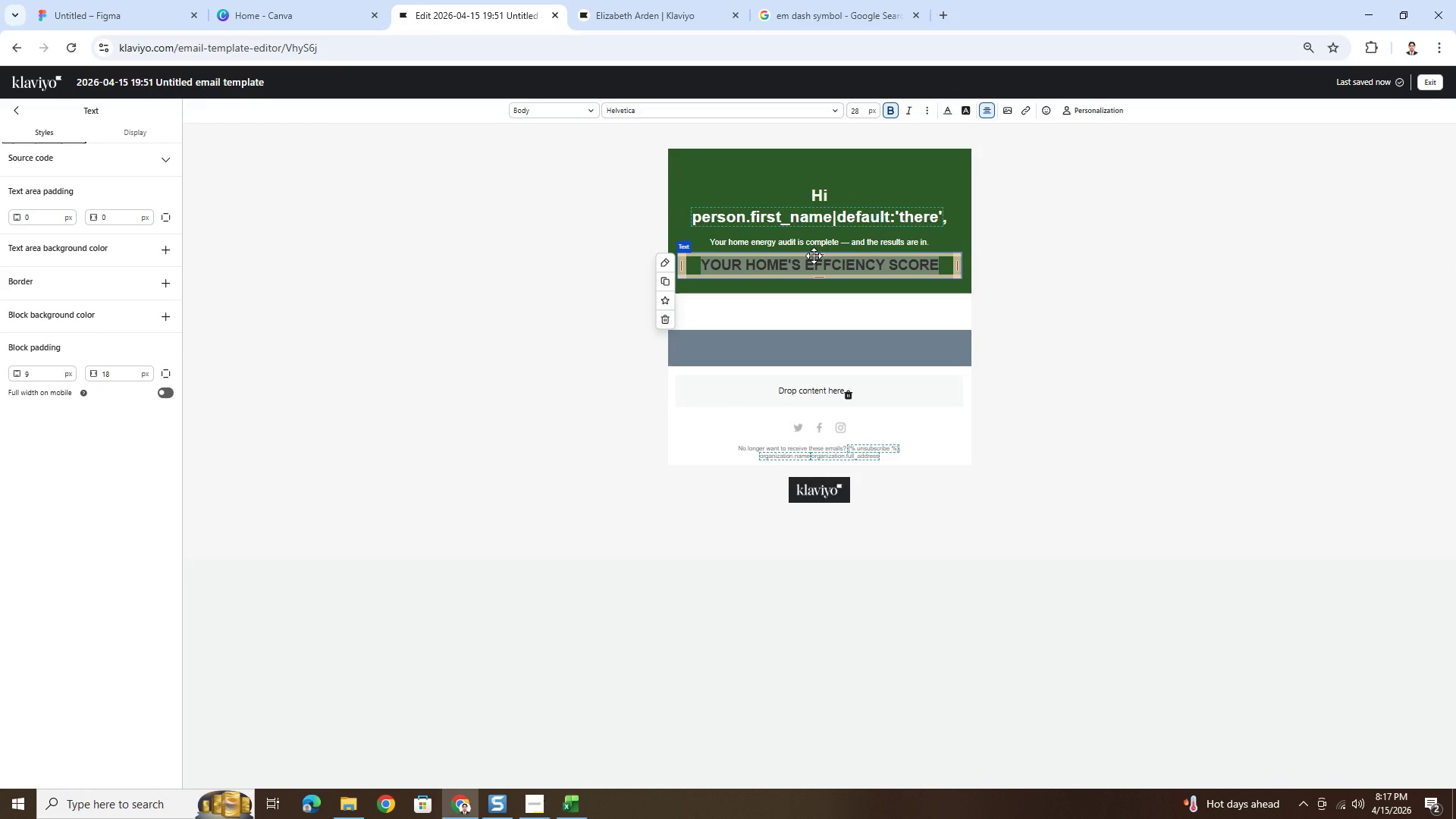 
left_click([814, 256])
 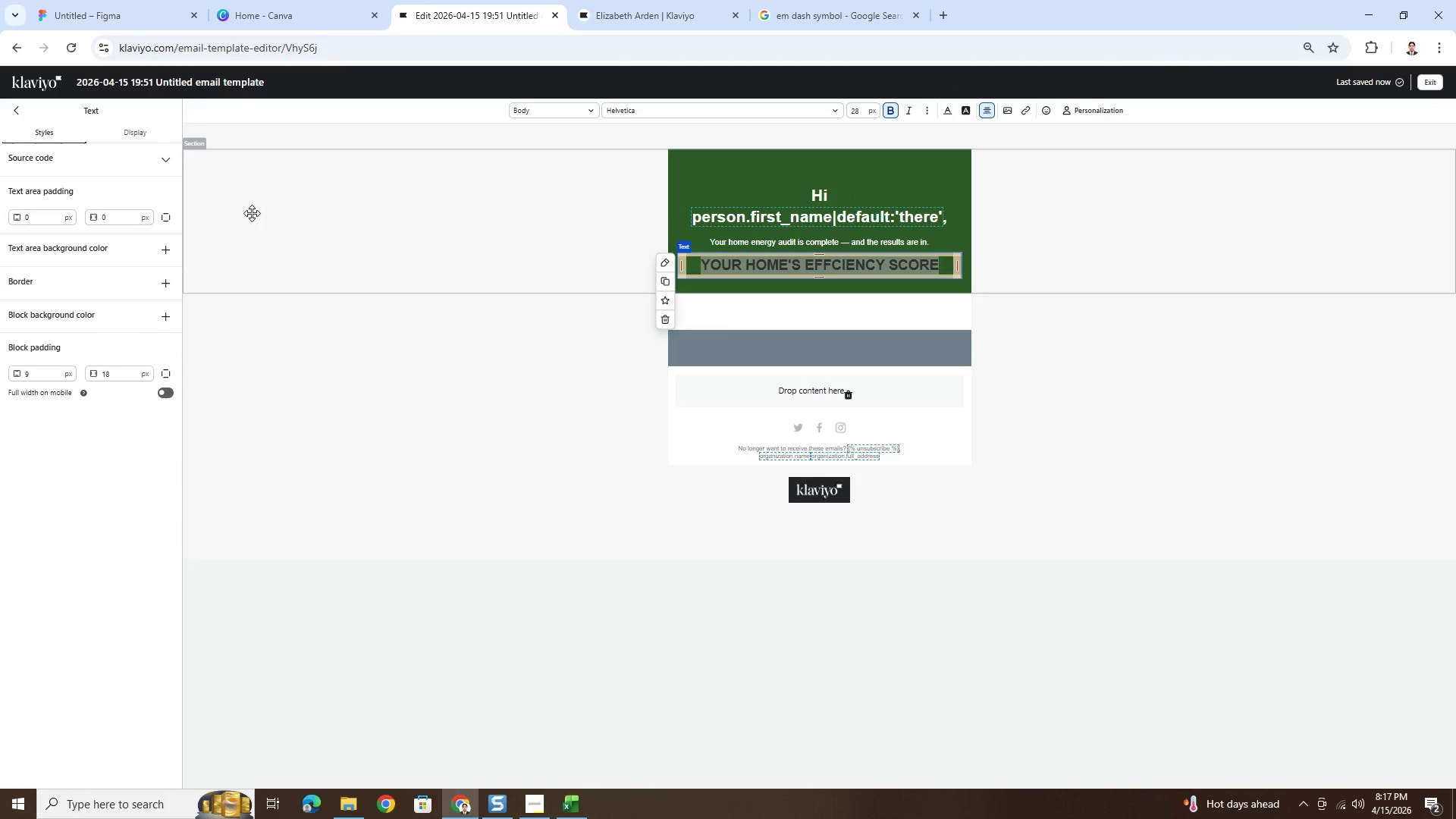 
left_click([466, 211])
 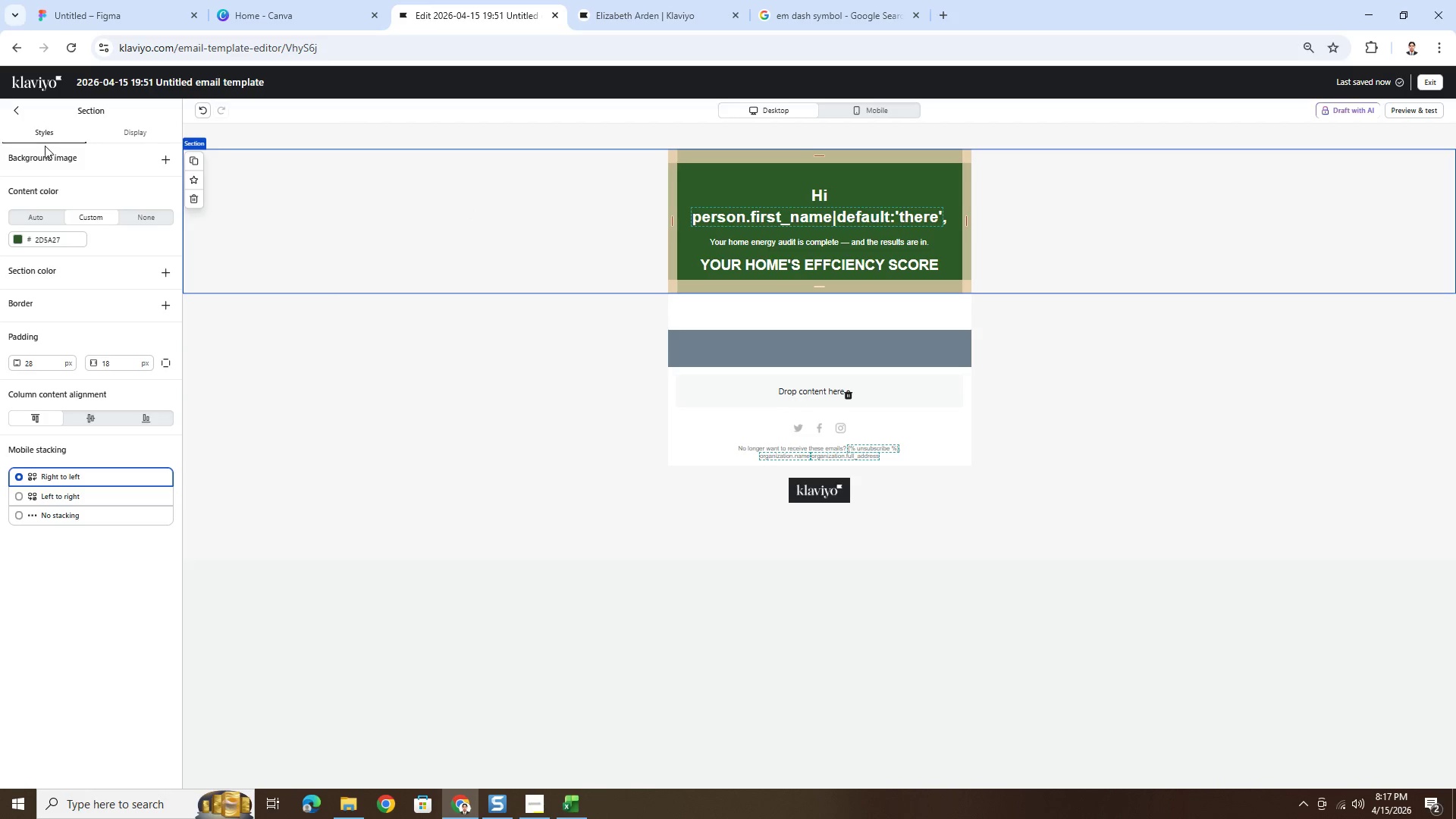 
left_click([16, 109])
 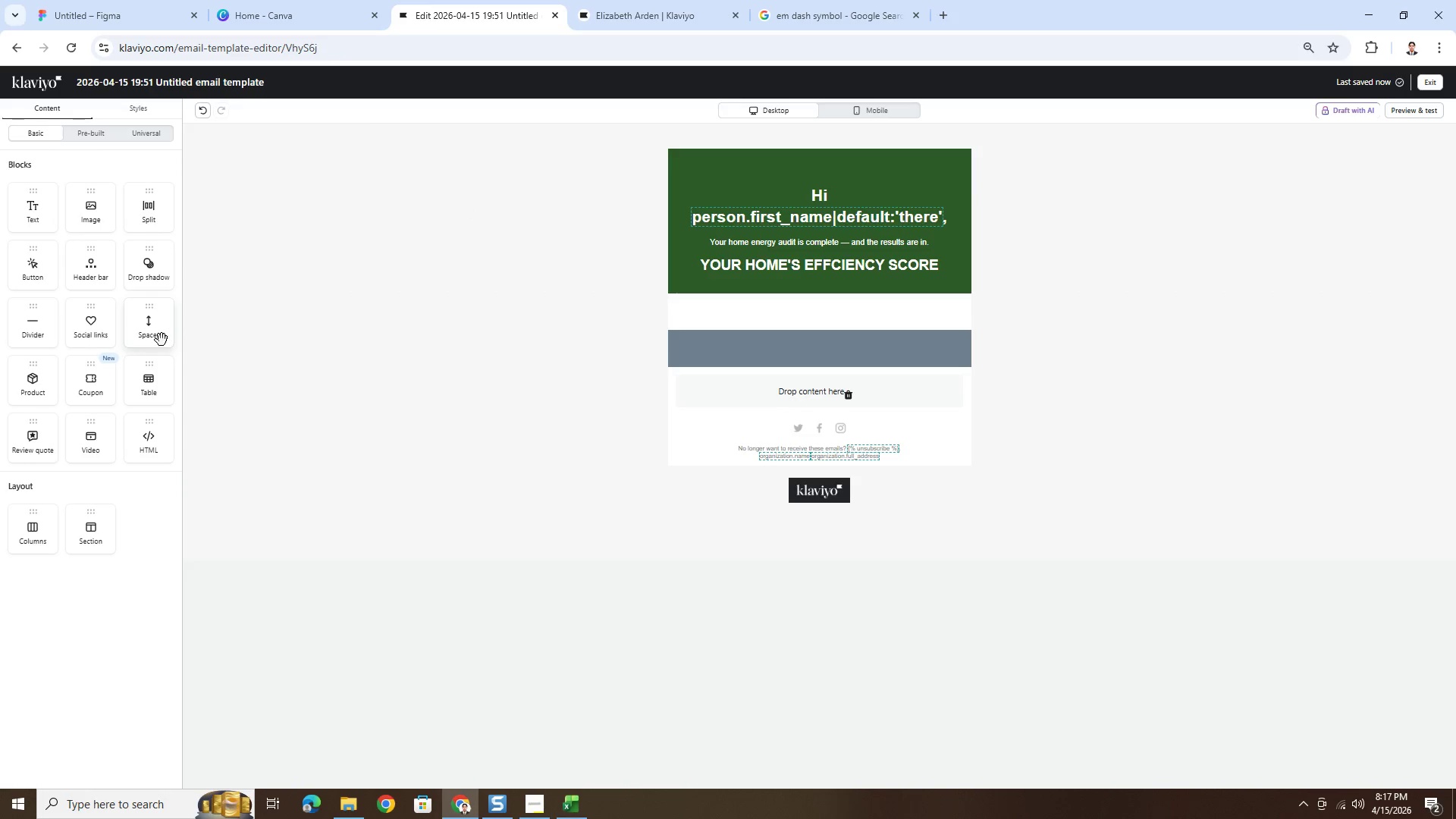 
left_click_drag(start_coordinate=[158, 339], to_coordinate=[882, 269])
 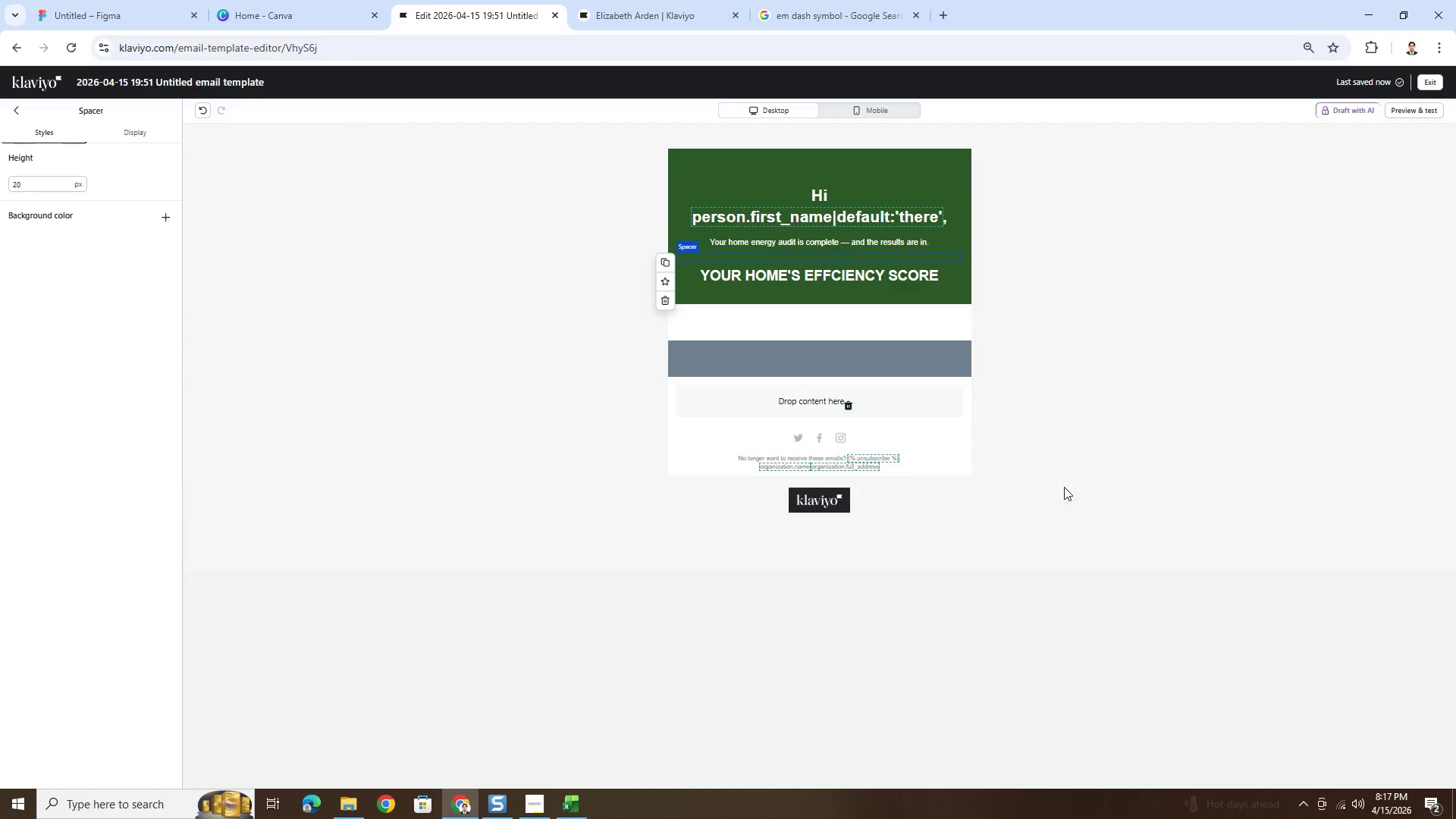 
left_click([1073, 516])
 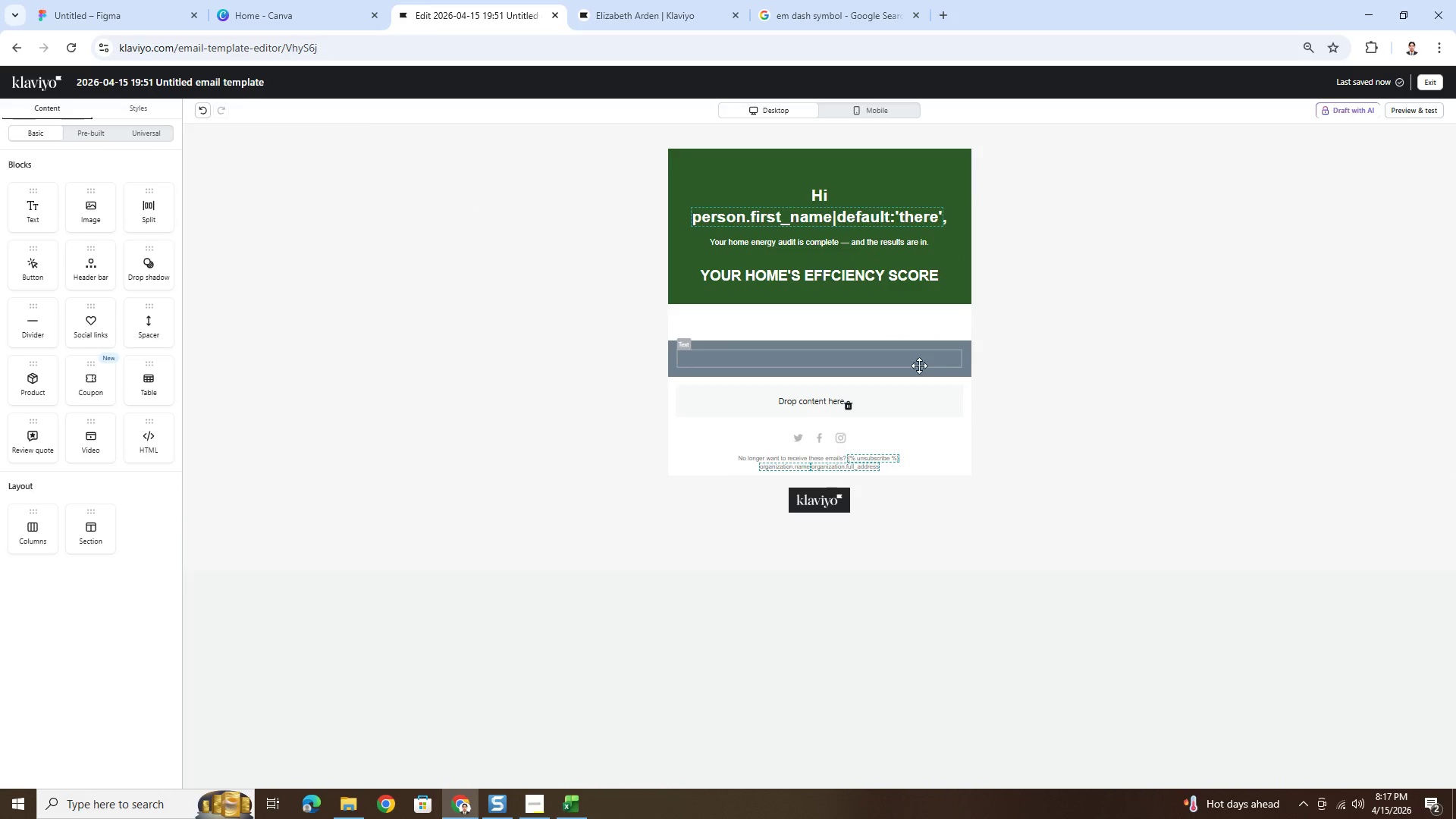 
left_click([788, 256])
 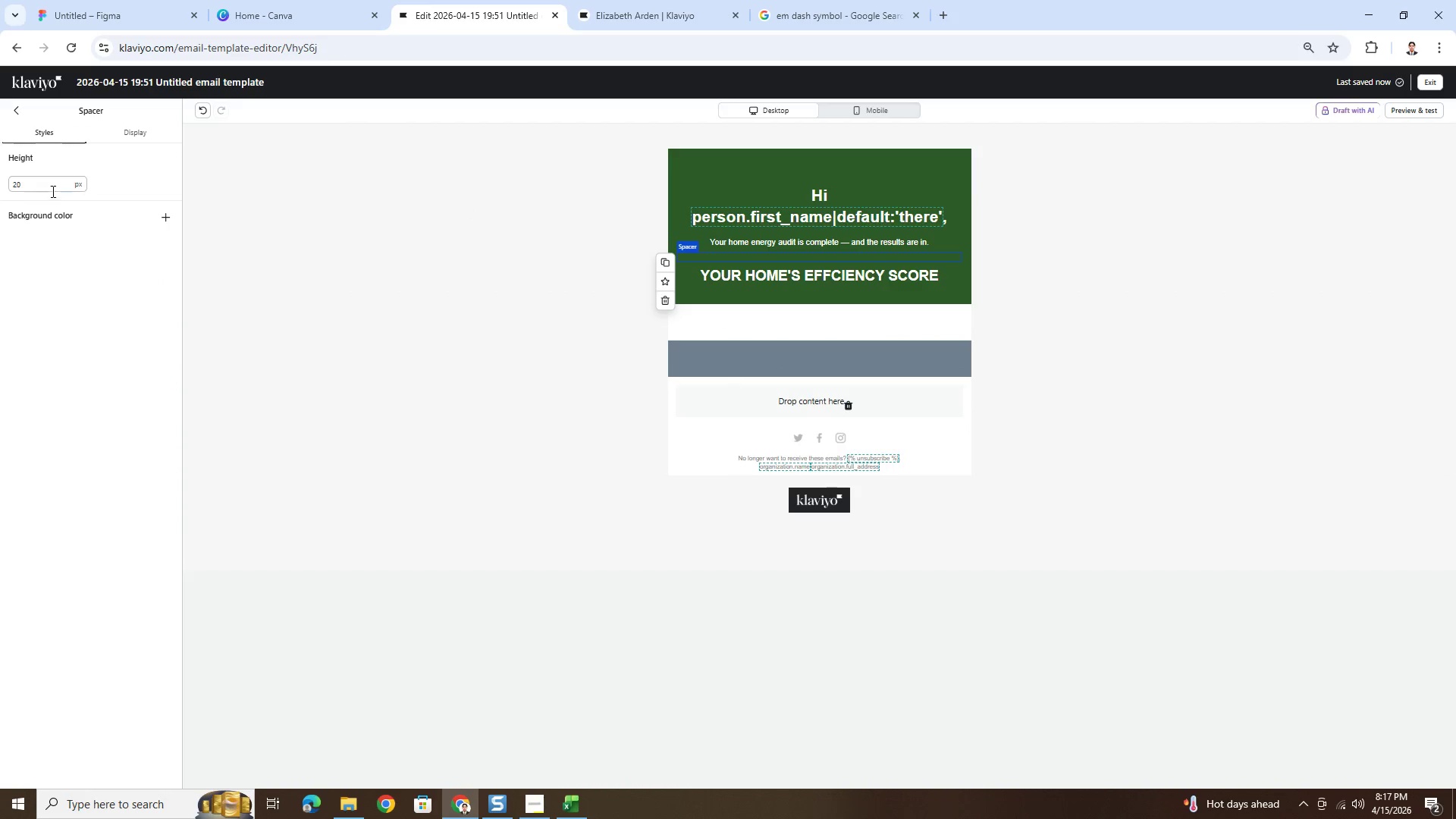 
double_click([50, 188])
 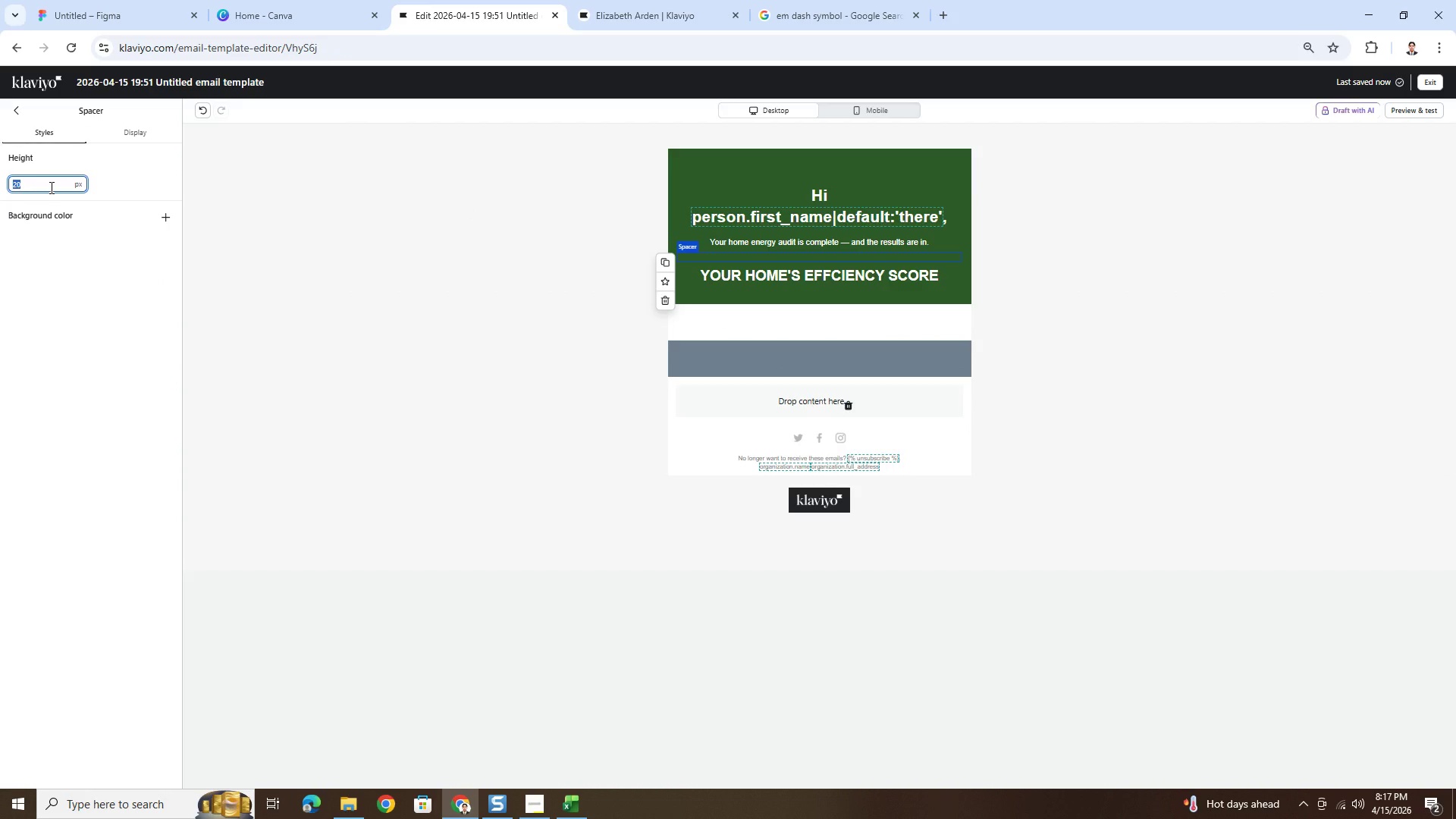 
key(Numpad4)
 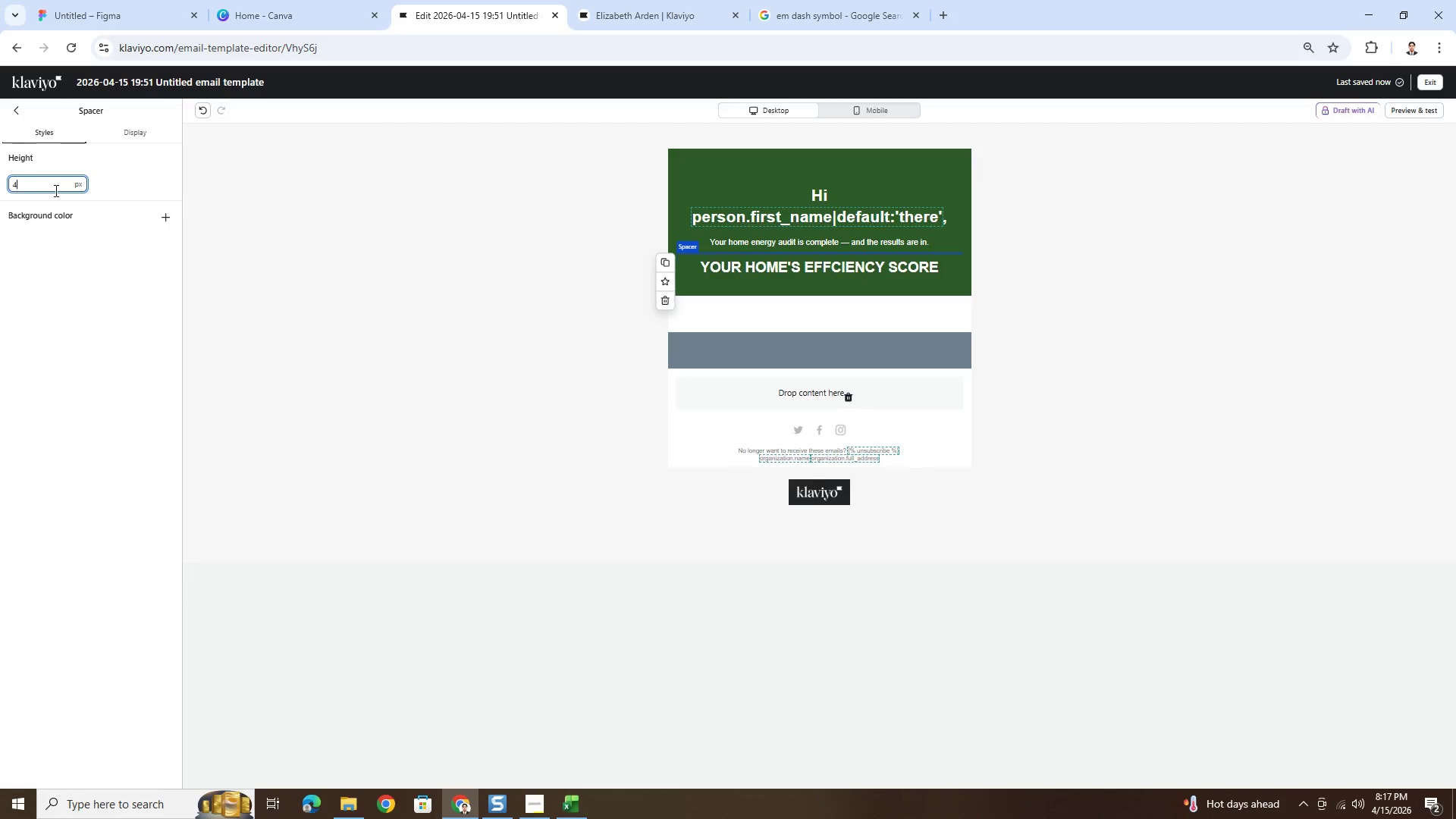 
key(Numpad0)
 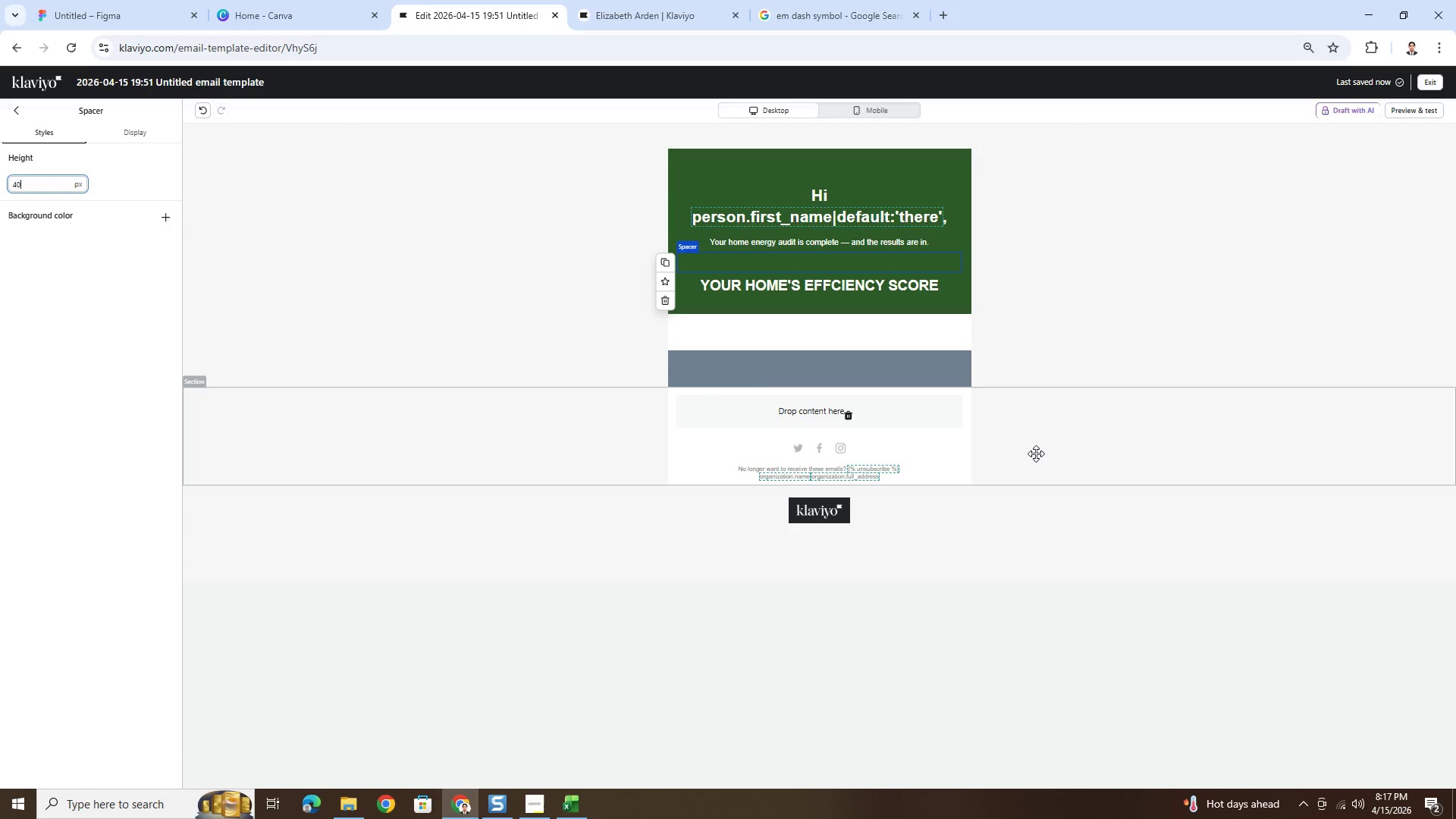 
left_click([1036, 453])
 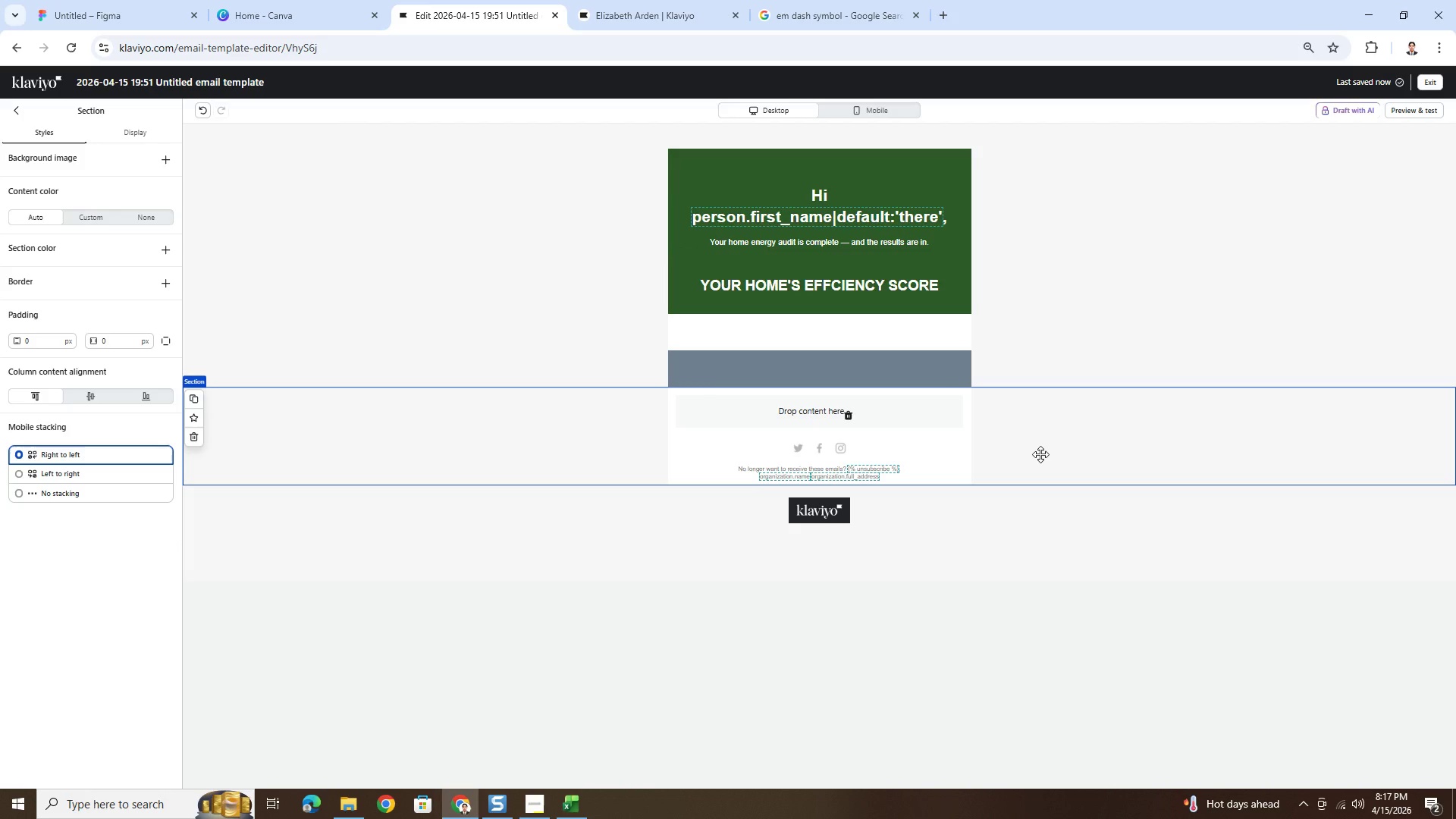 
wait(15.48)
 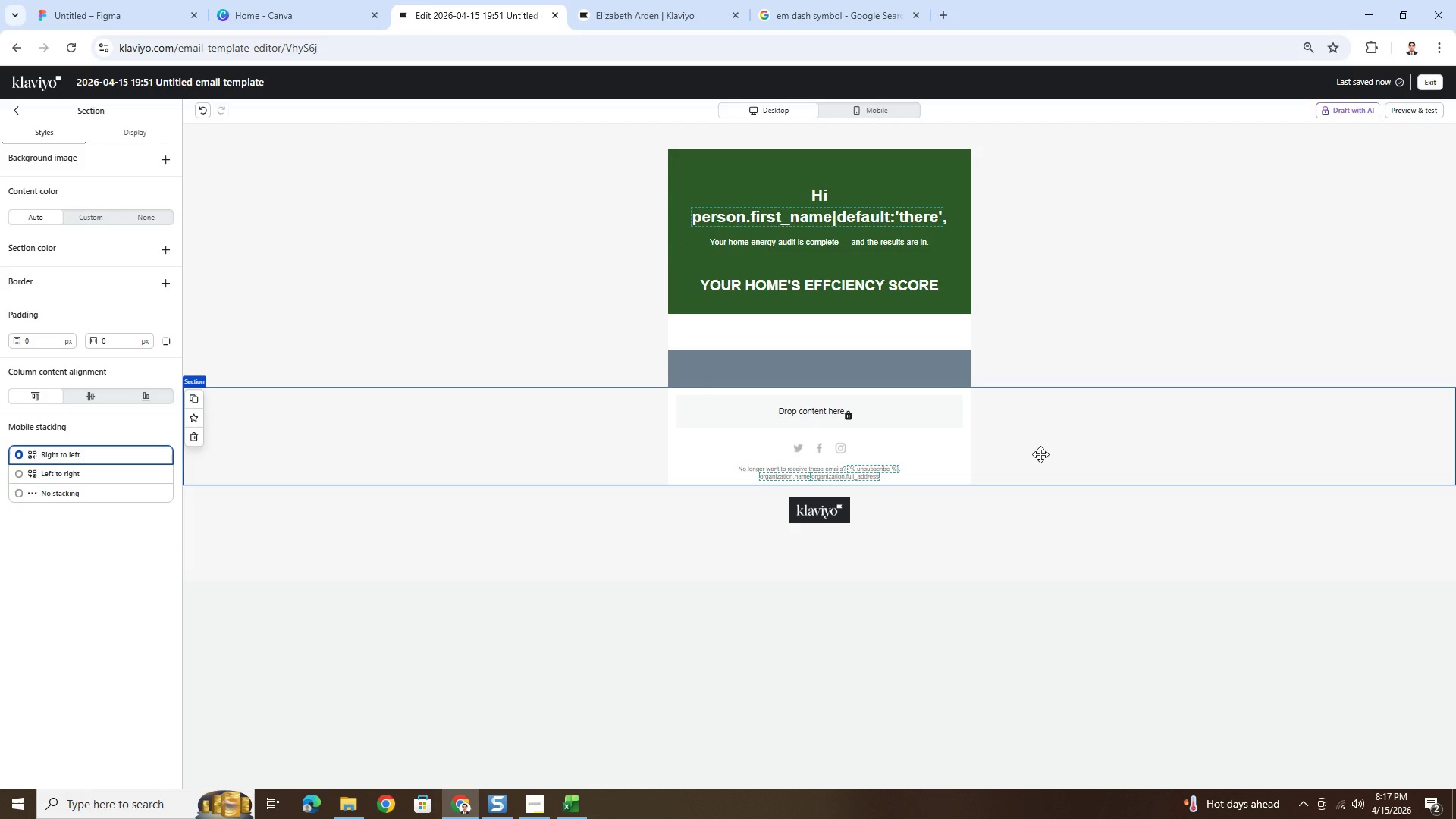 
mouse_move([544, 807])
 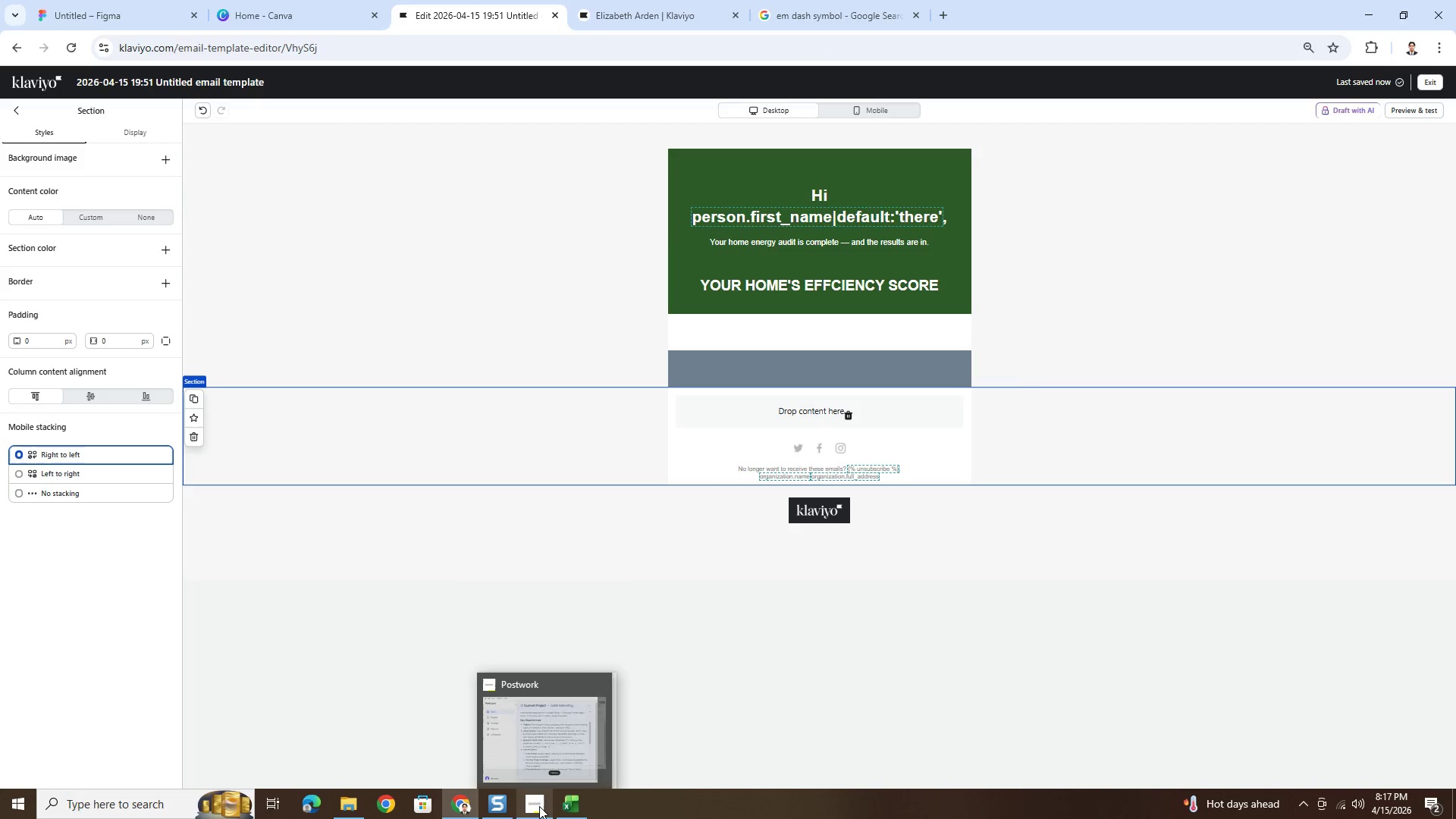 
left_click([539, 806])